 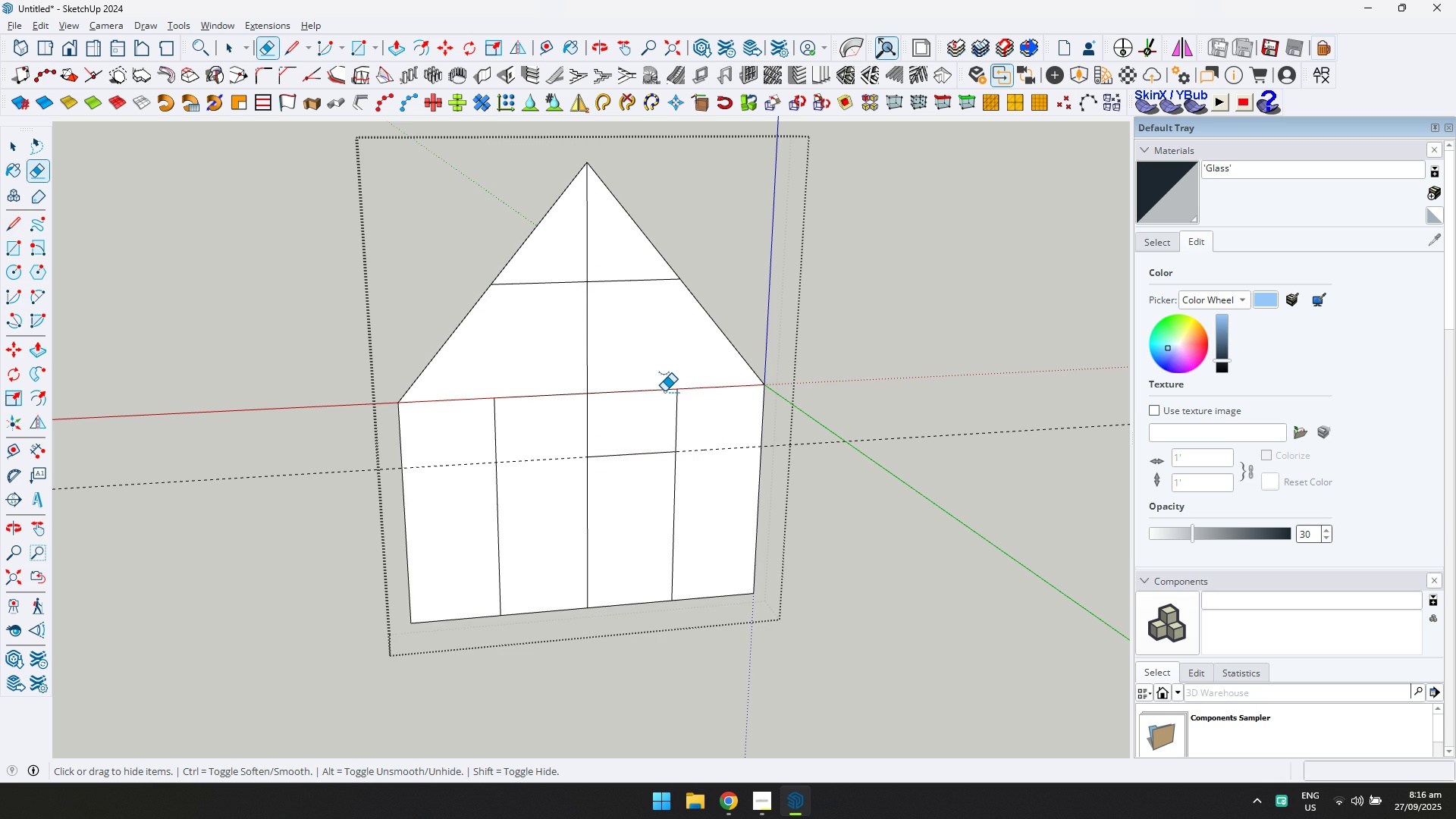 
key(Shift+Escape)
 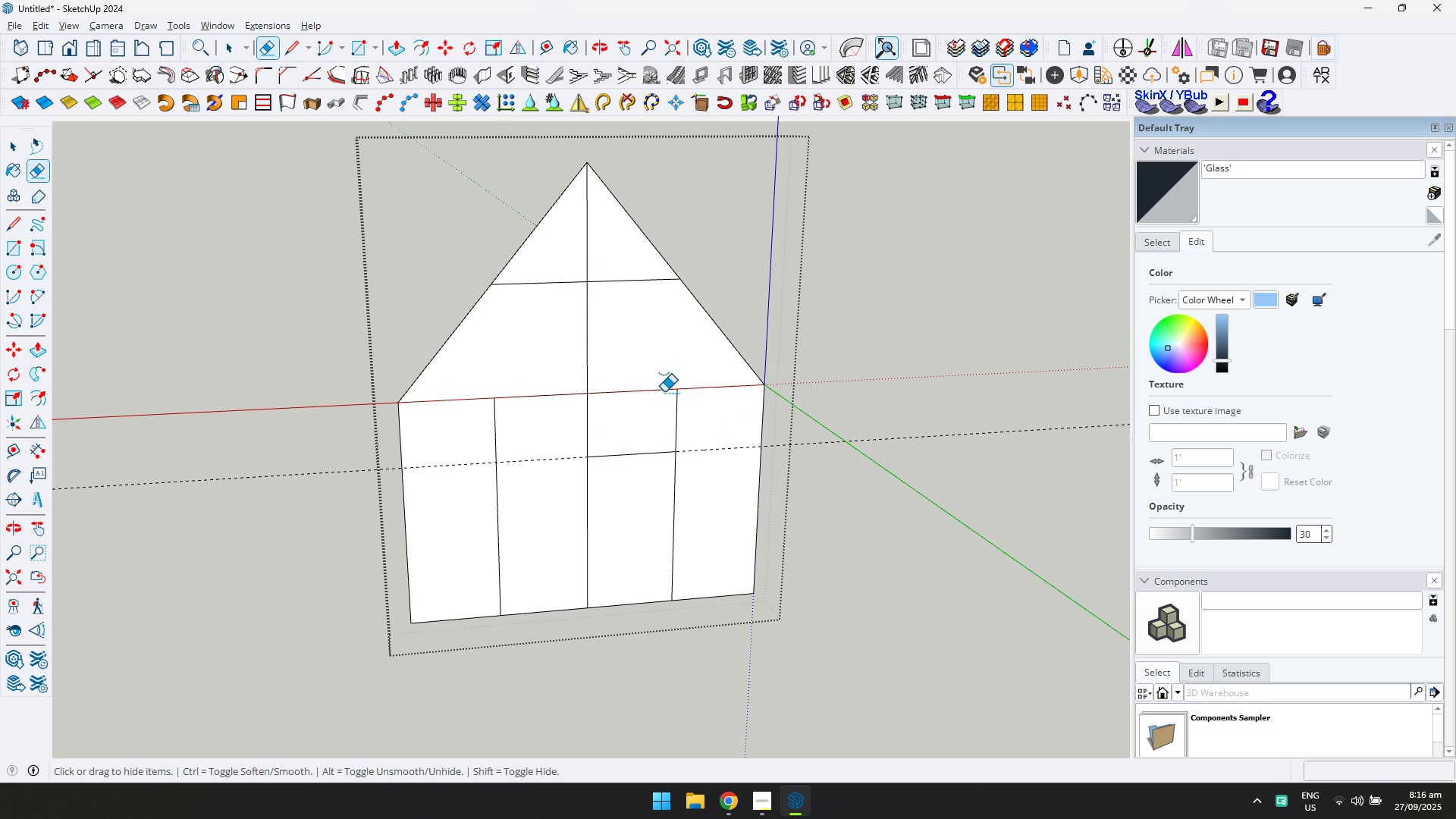 
key(Shift+ShiftLeft)
 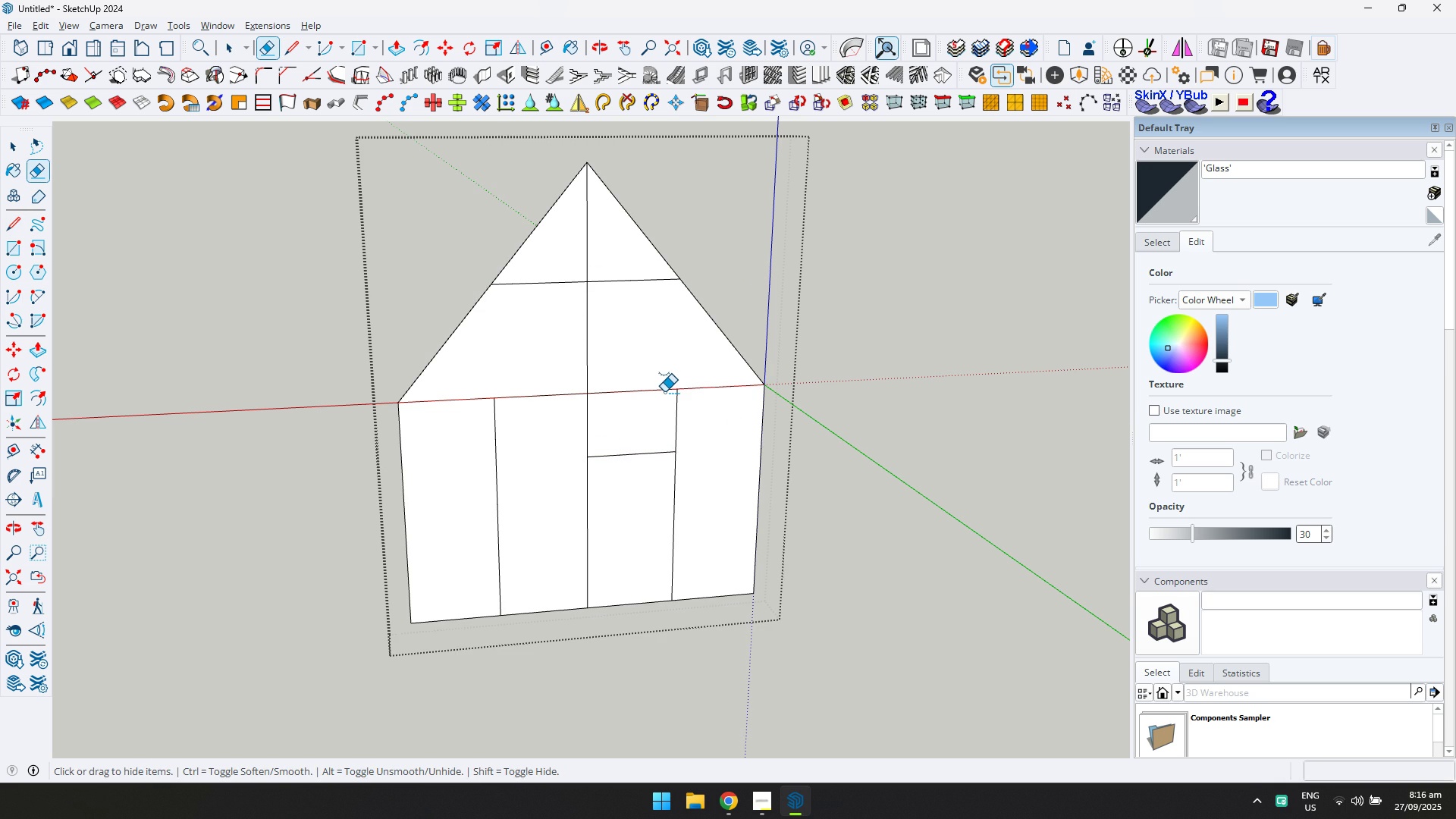 
key(Shift+1)
 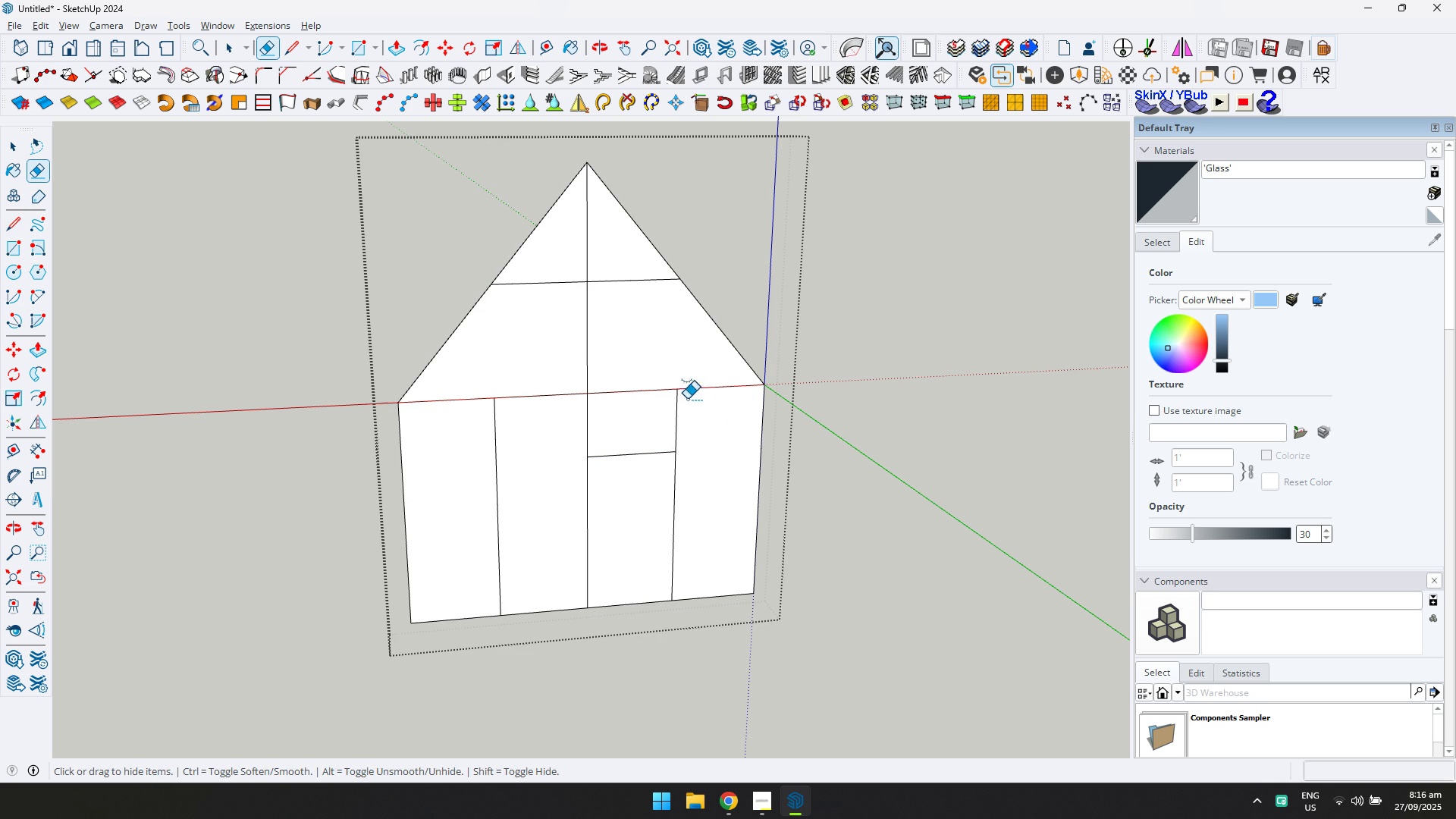 
key(Control+ControlLeft)
 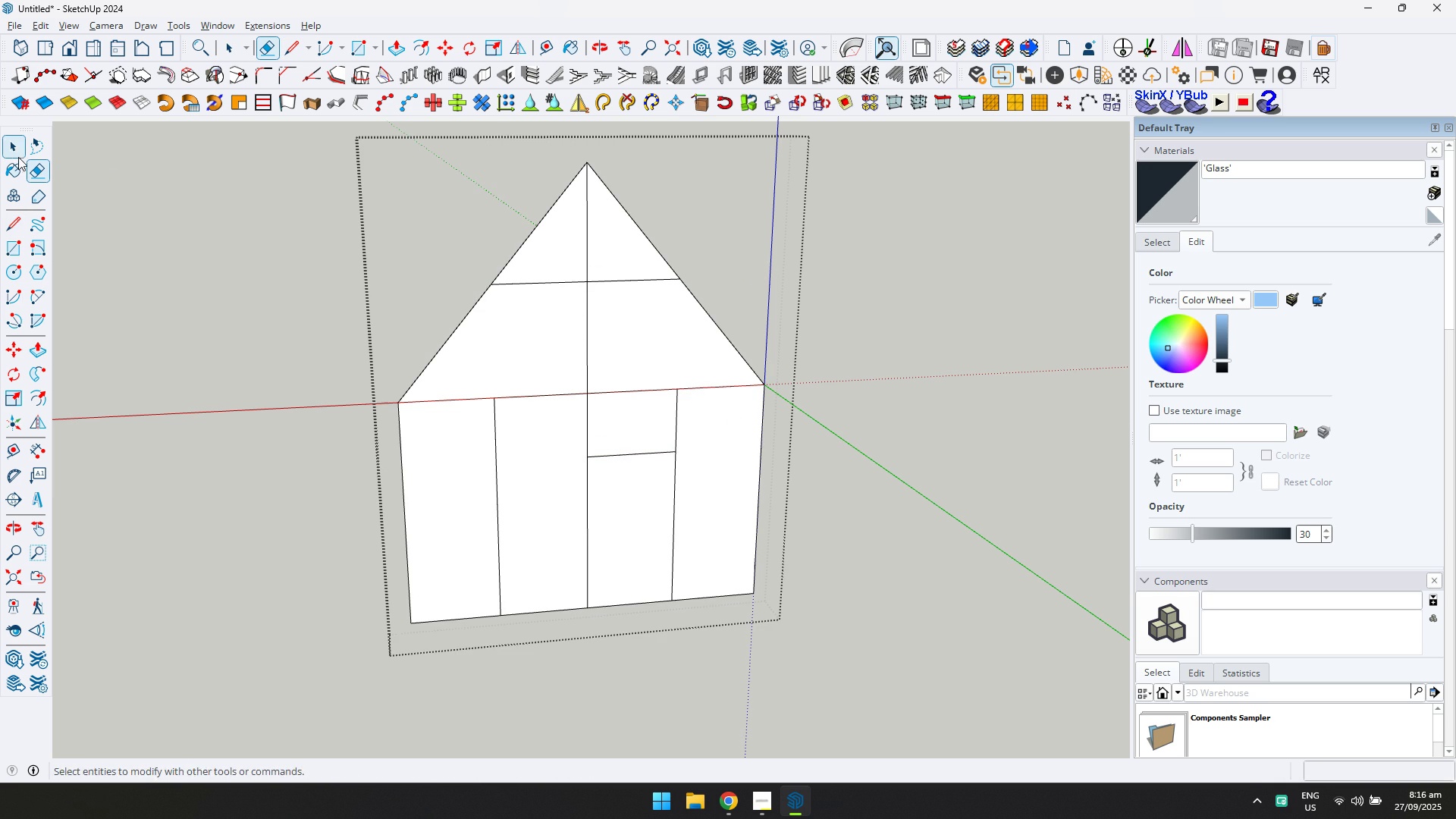 
left_click([14, 150])
 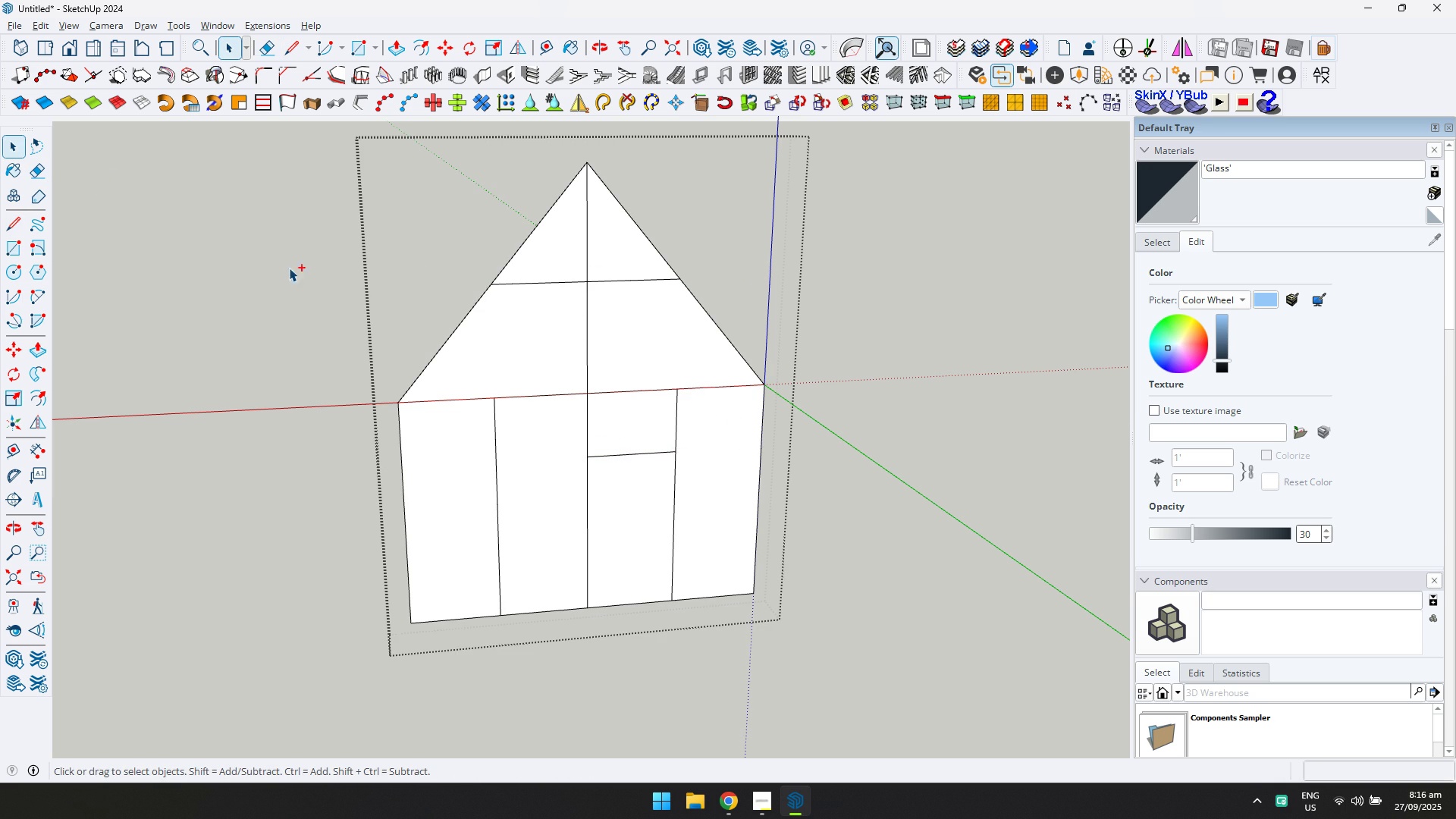 
key(Control+ControlLeft)
 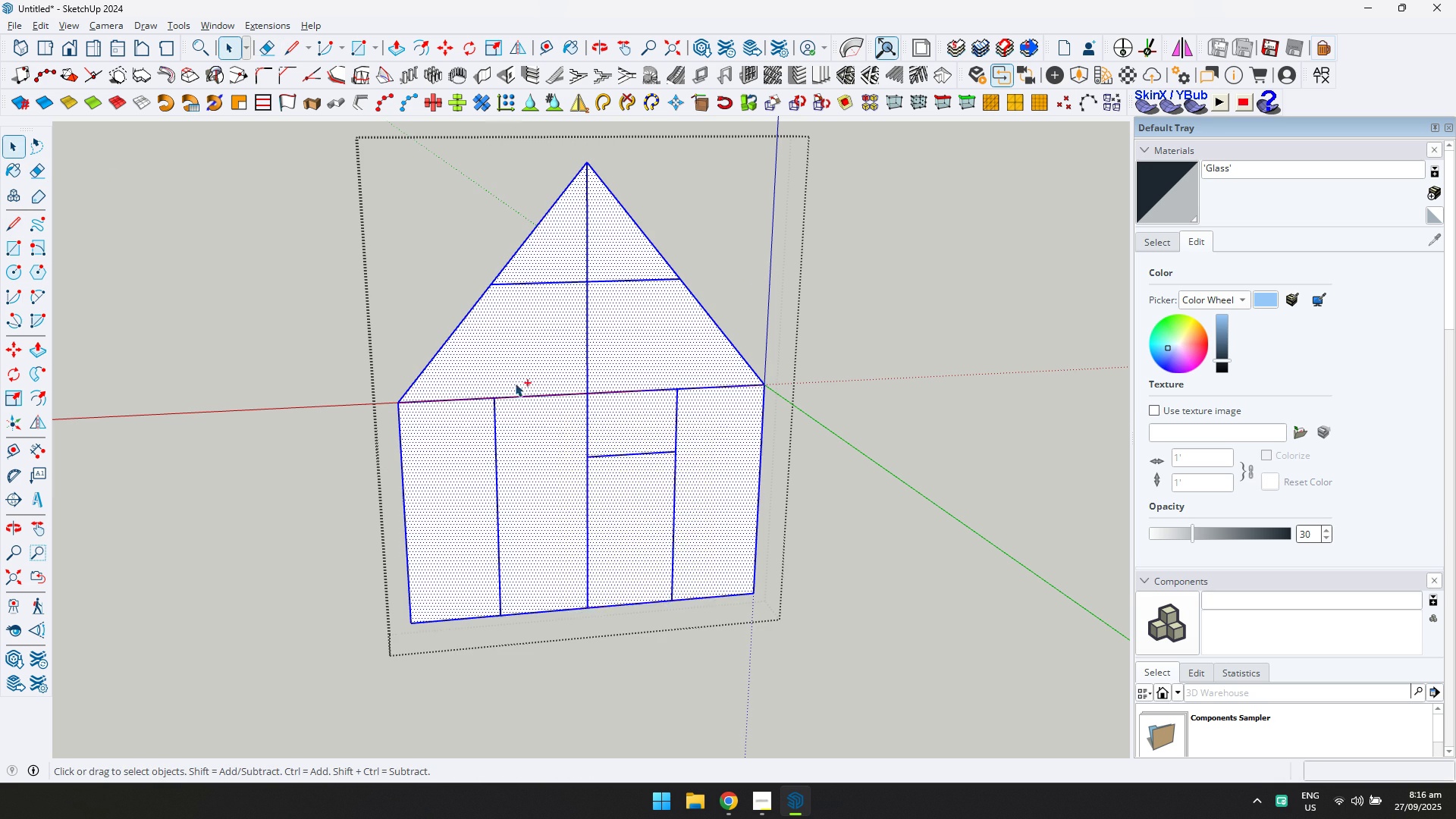 
key(Control+A)
 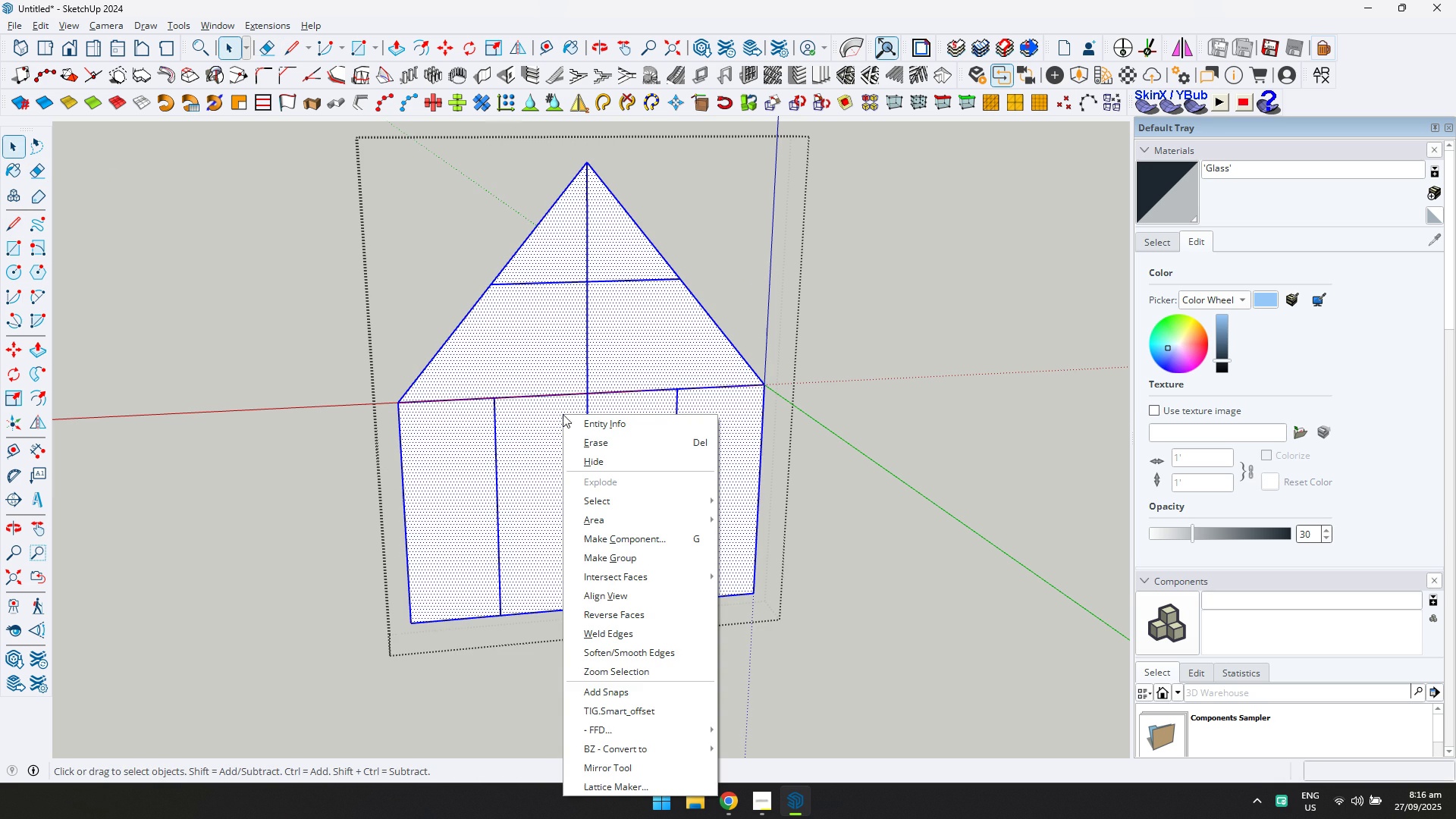 
right_click([563, 414])
 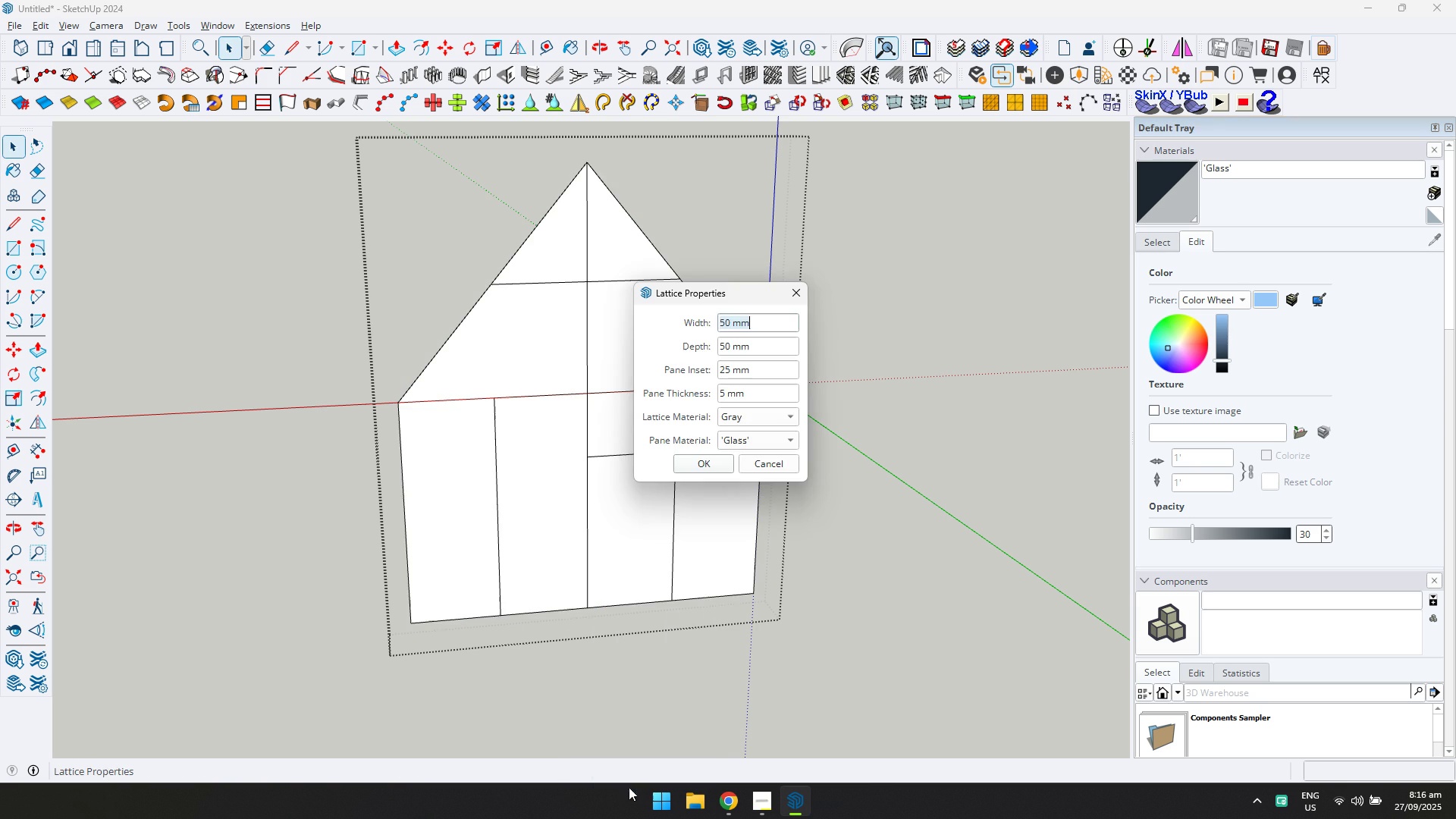 
key(Enter)
 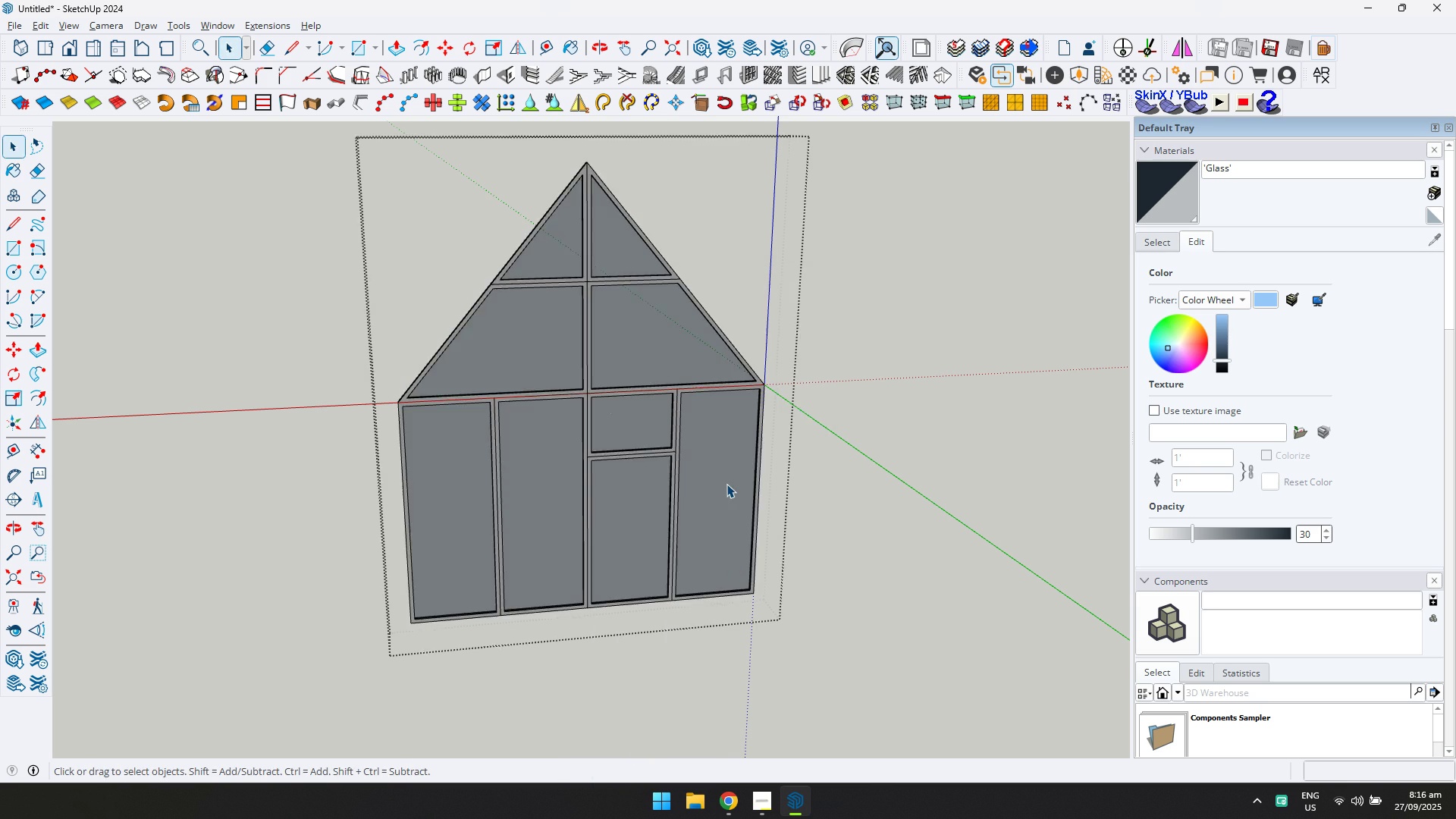 
scroll: coordinate [755, 417], scroll_direction: down, amount: 2.0
 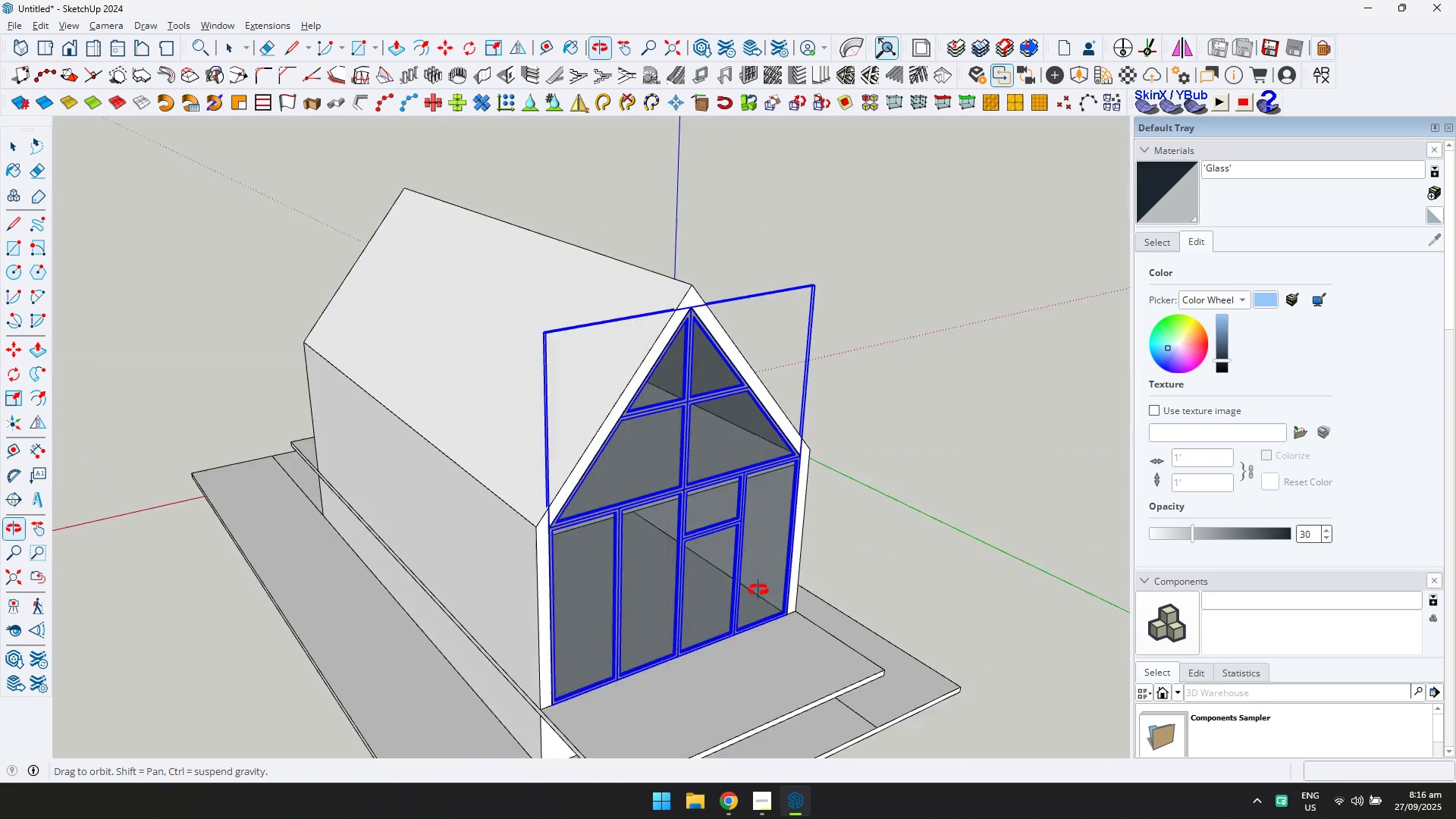 
key(Escape)
 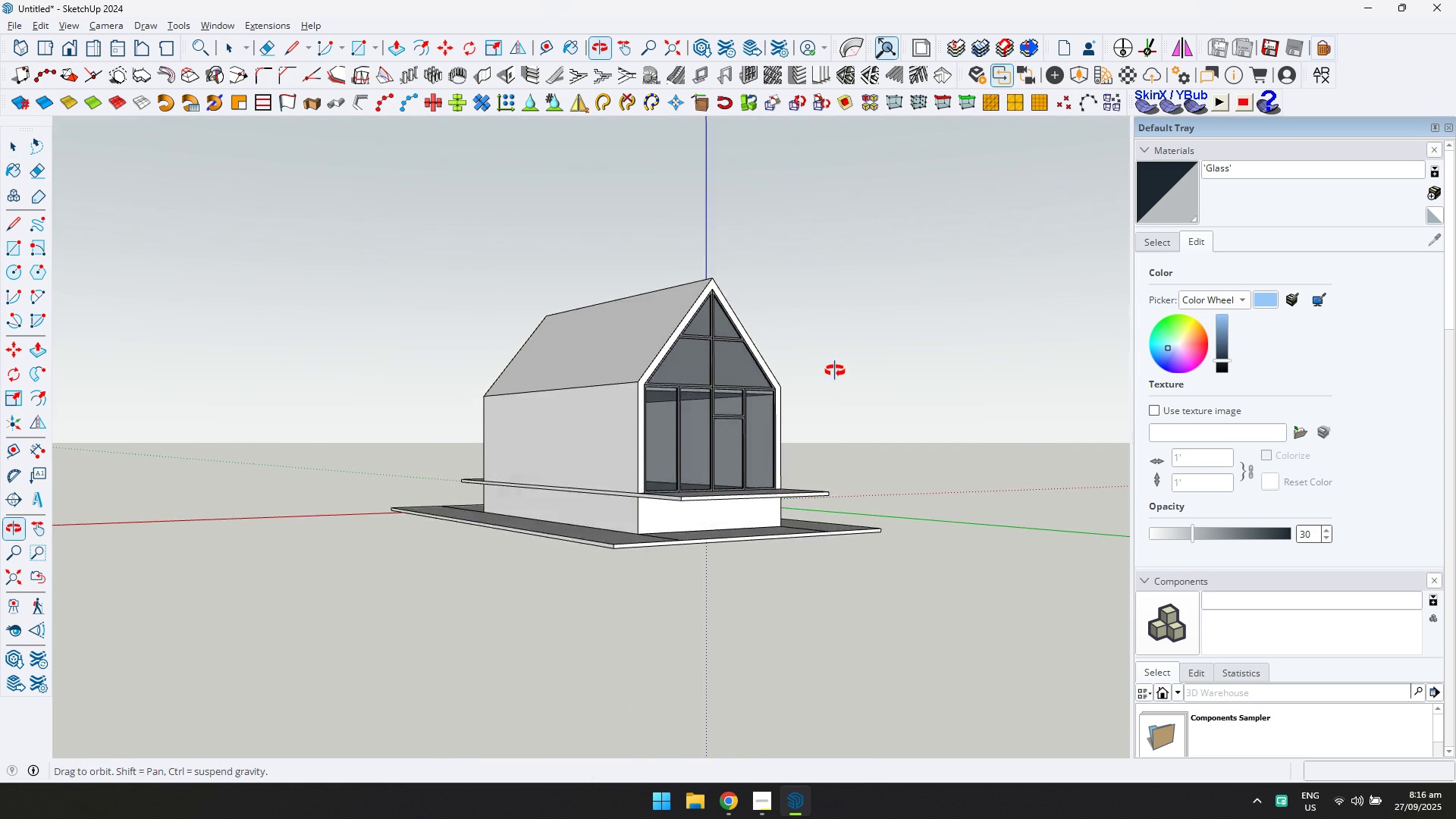 
key(Escape)
 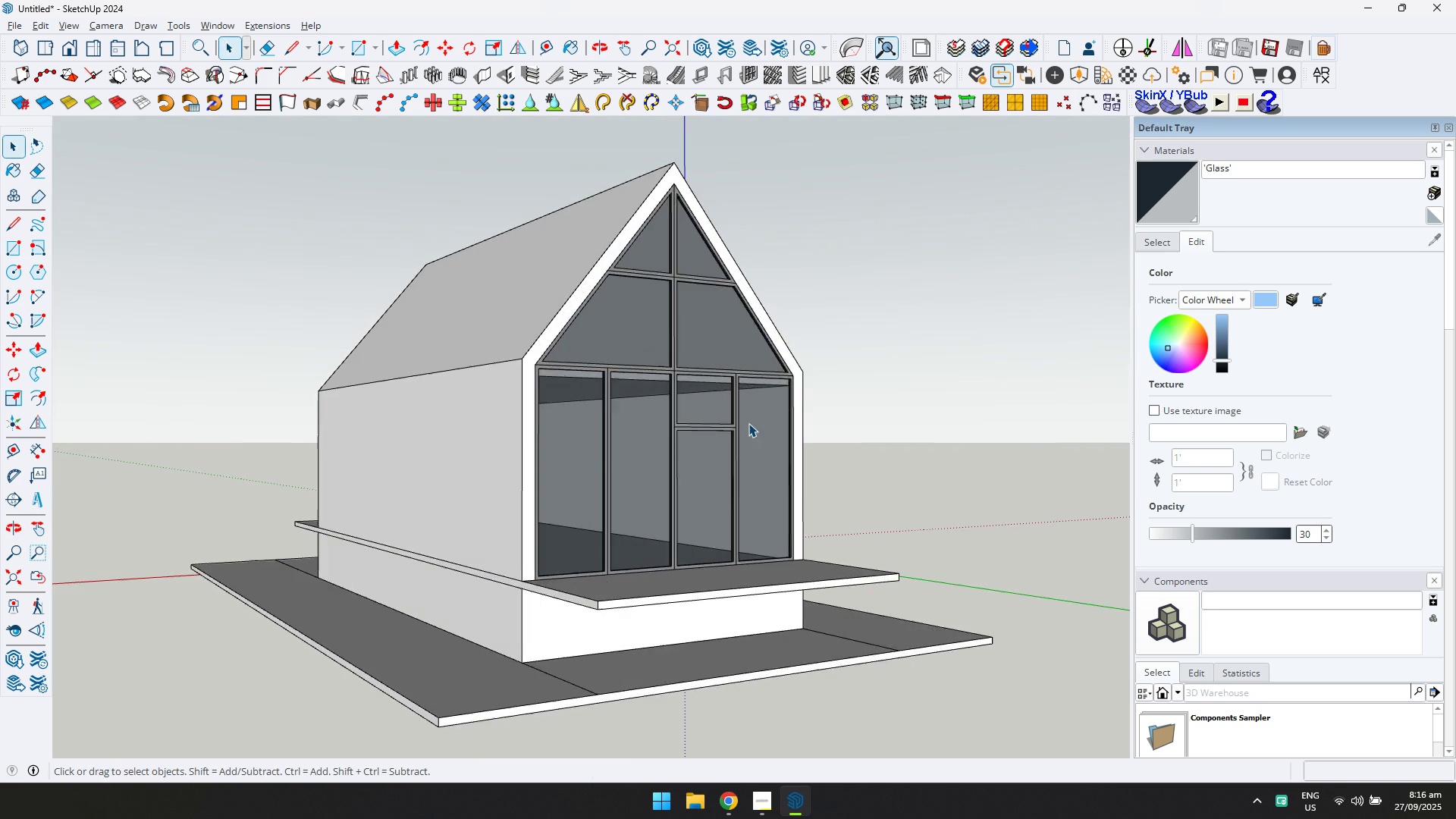 
left_click([748, 423])
 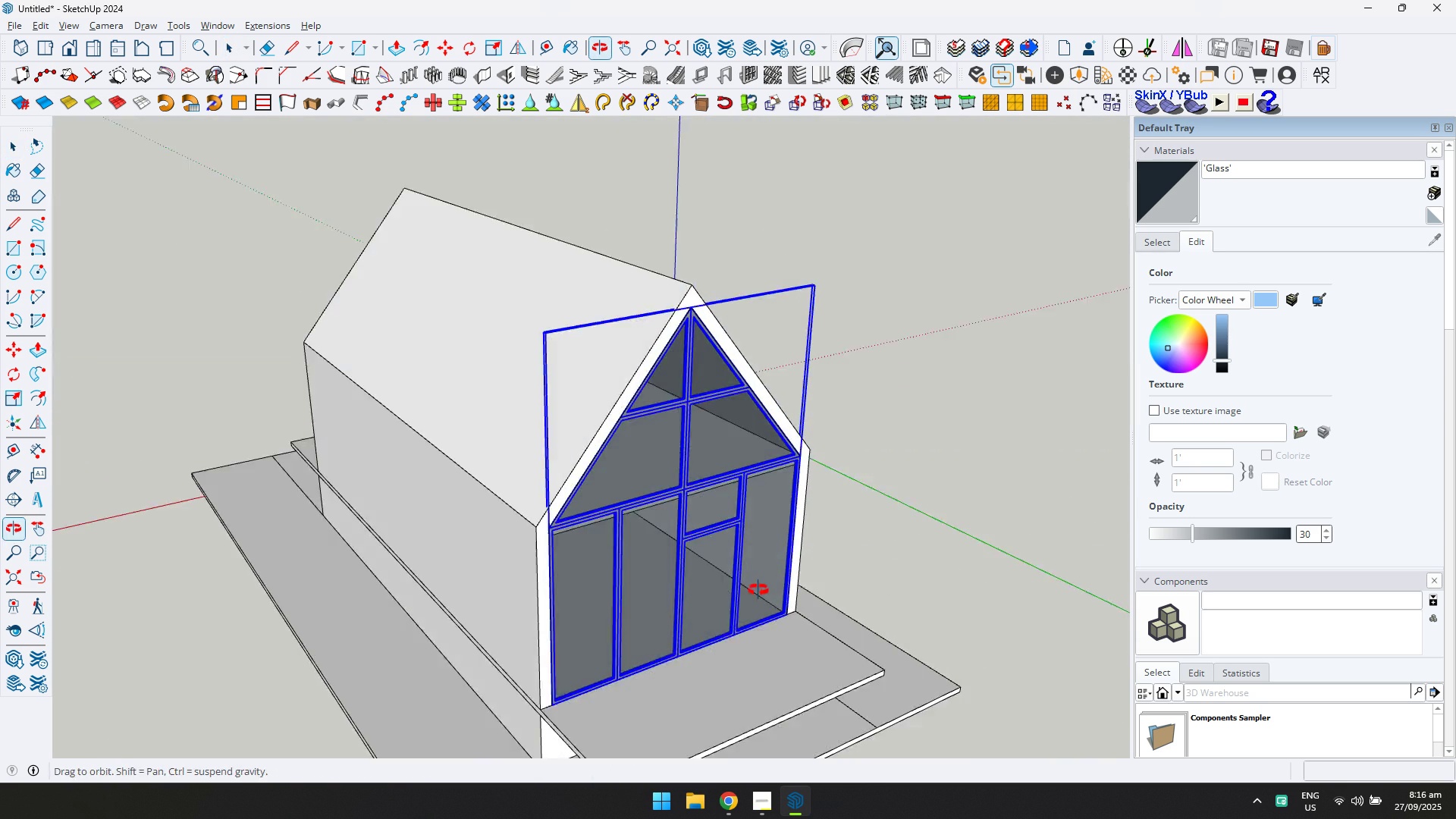 
scroll: coordinate [750, 651], scroll_direction: up, amount: 7.0
 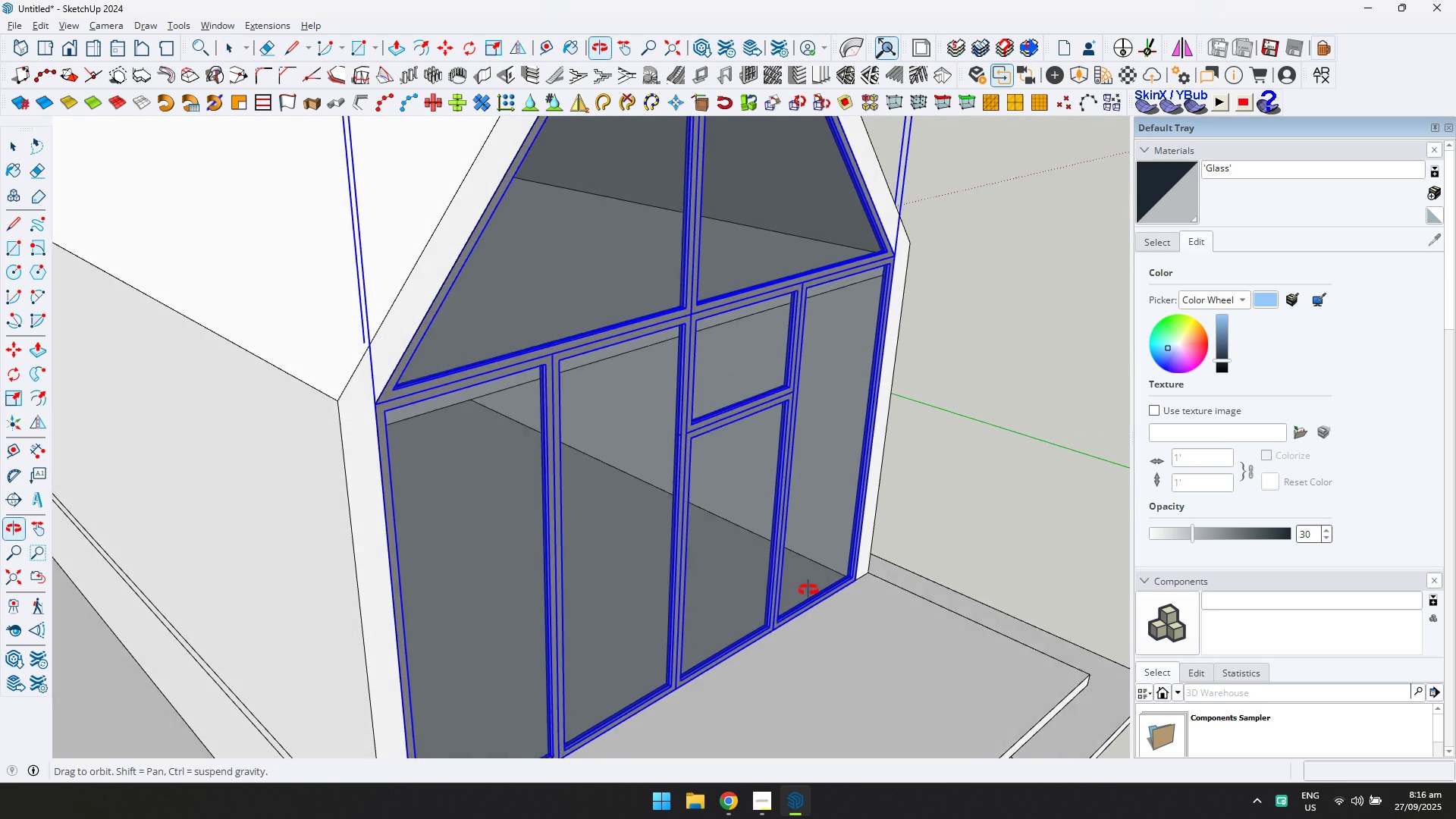 
key(M)
 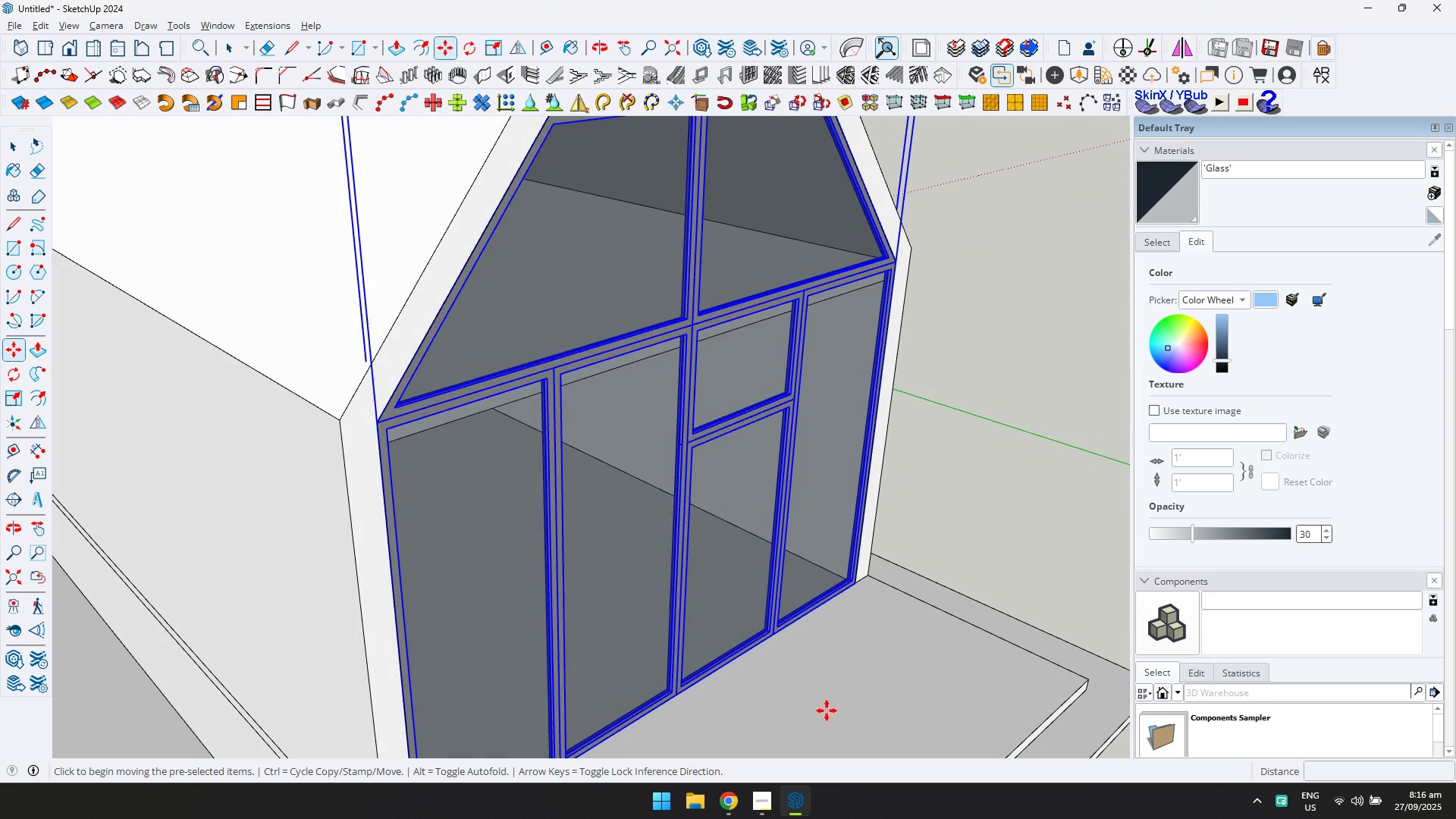 
left_click([827, 711])
 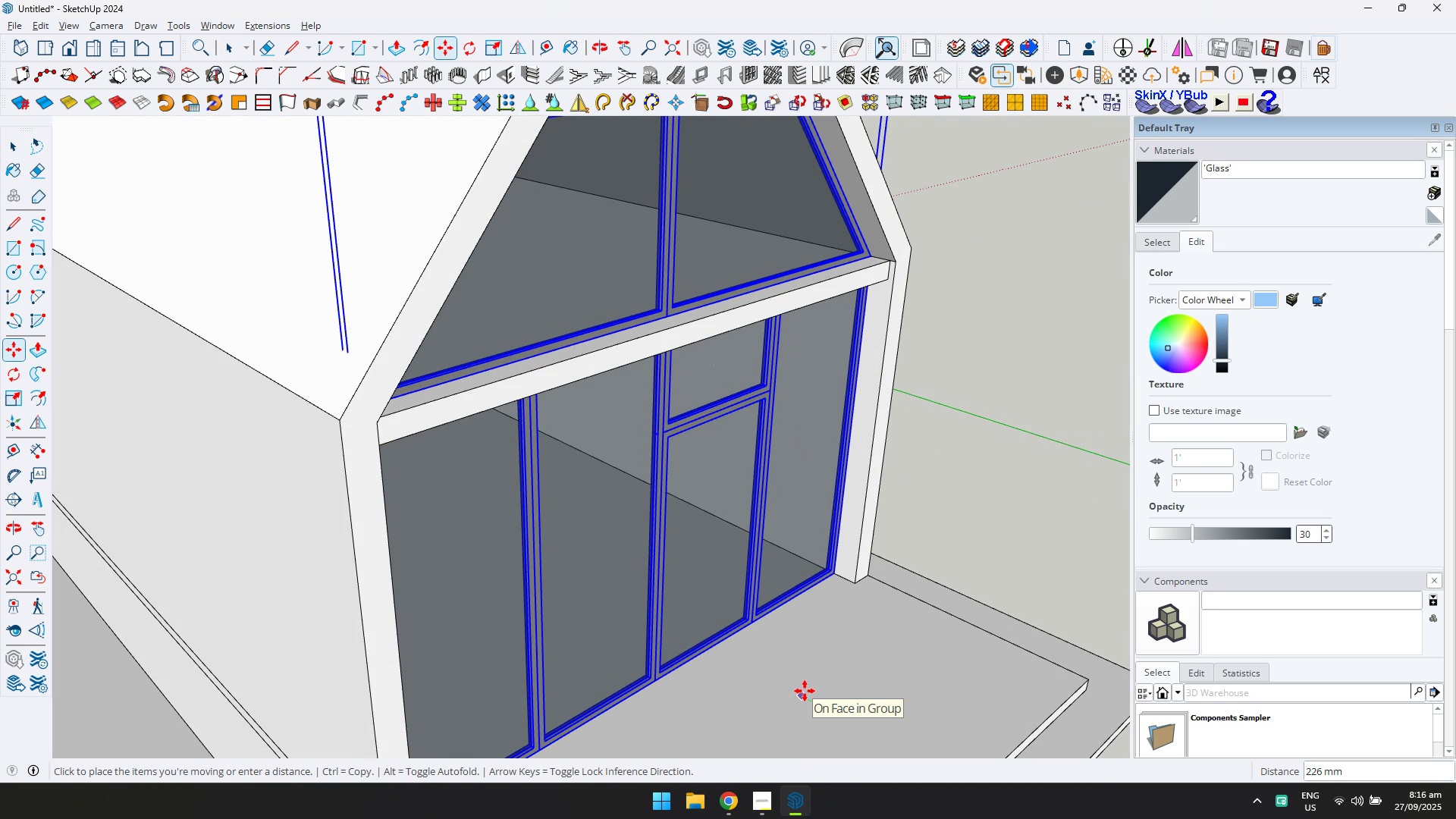 
type(100)
key(Backspace)
key(Backspace)
key(Backspace)
type(500)
 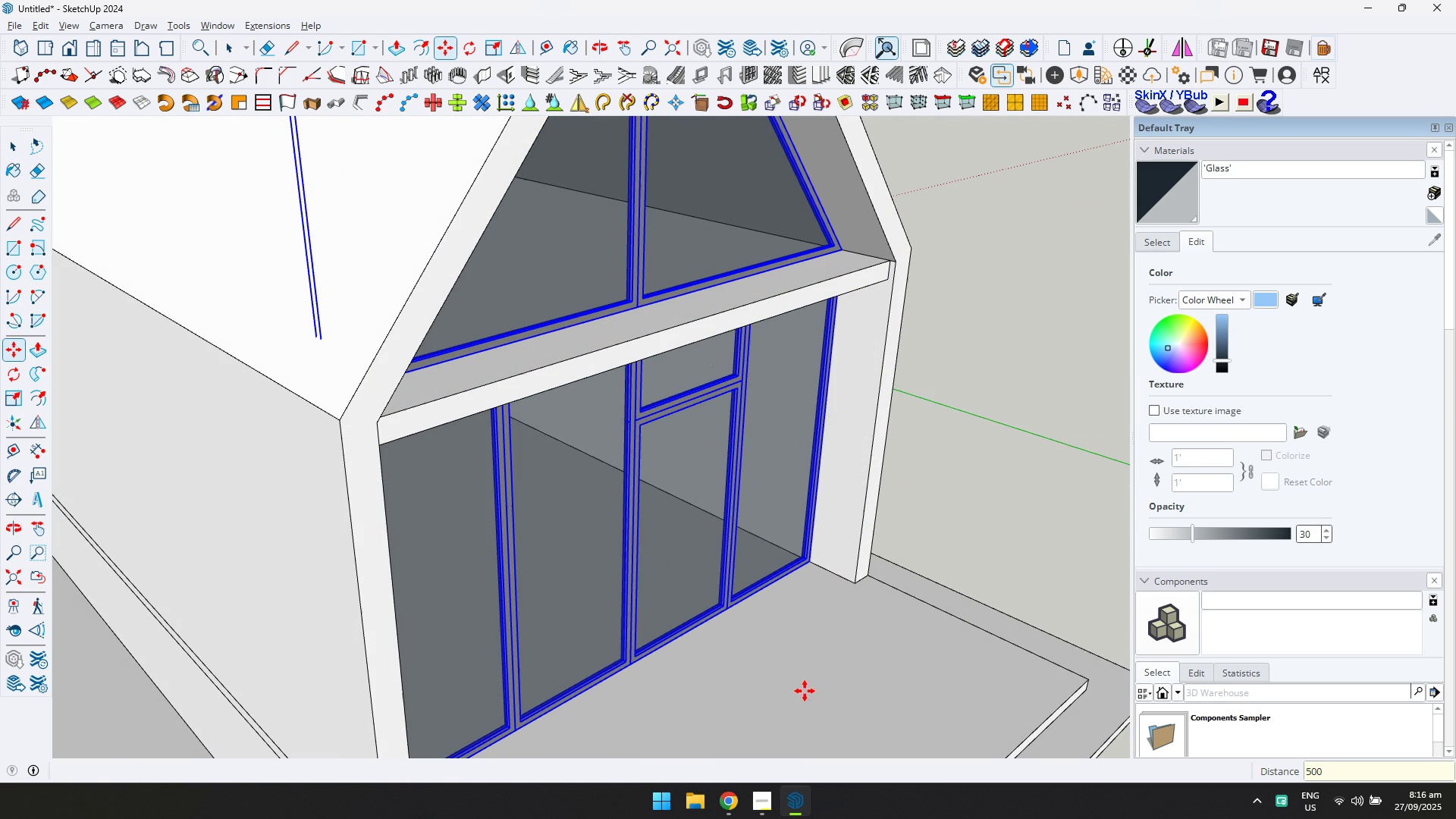 
key(Enter)
 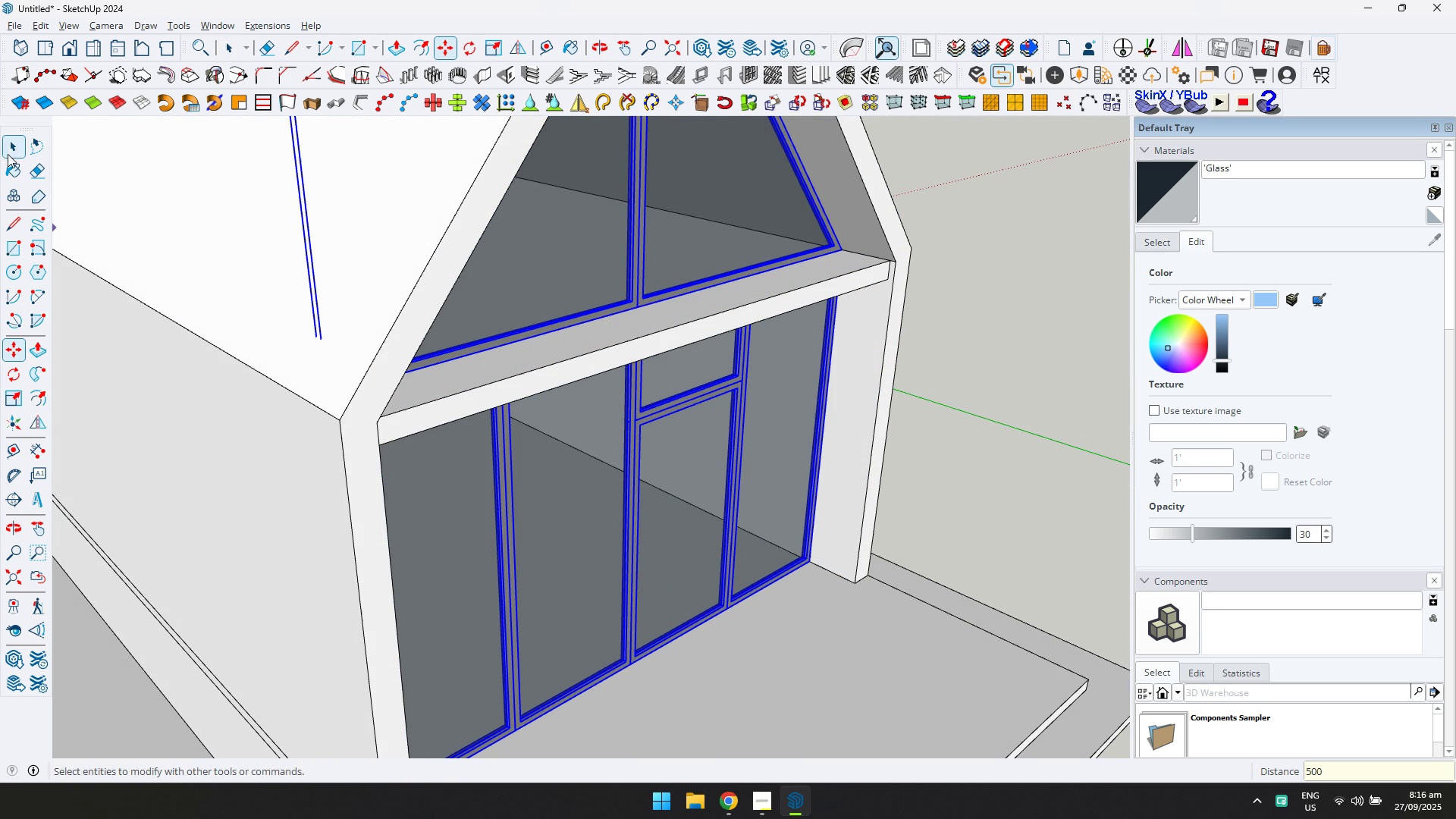 
left_click([7, 143])
 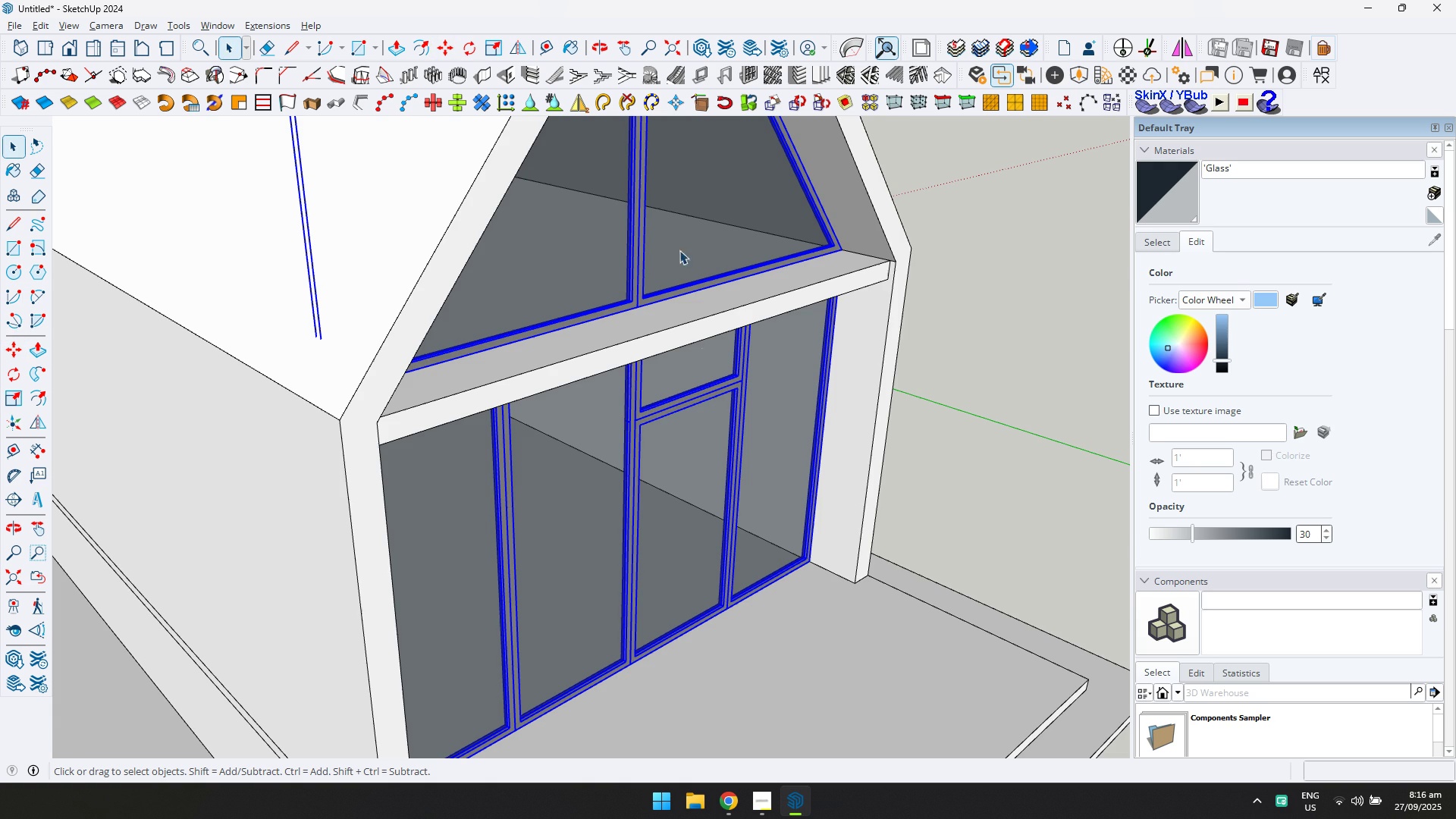 
key(Escape)
 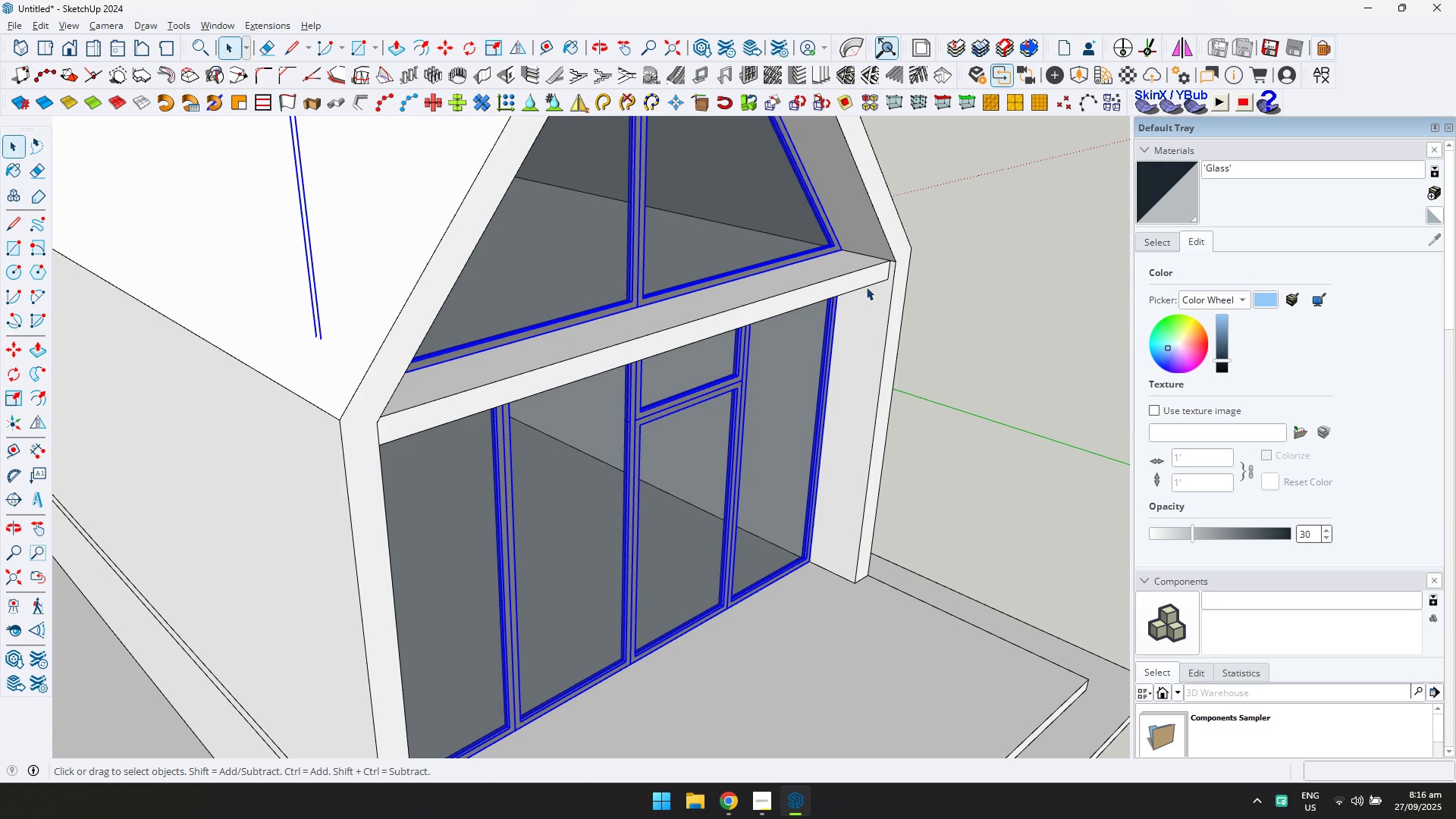 
double_click([865, 287])
 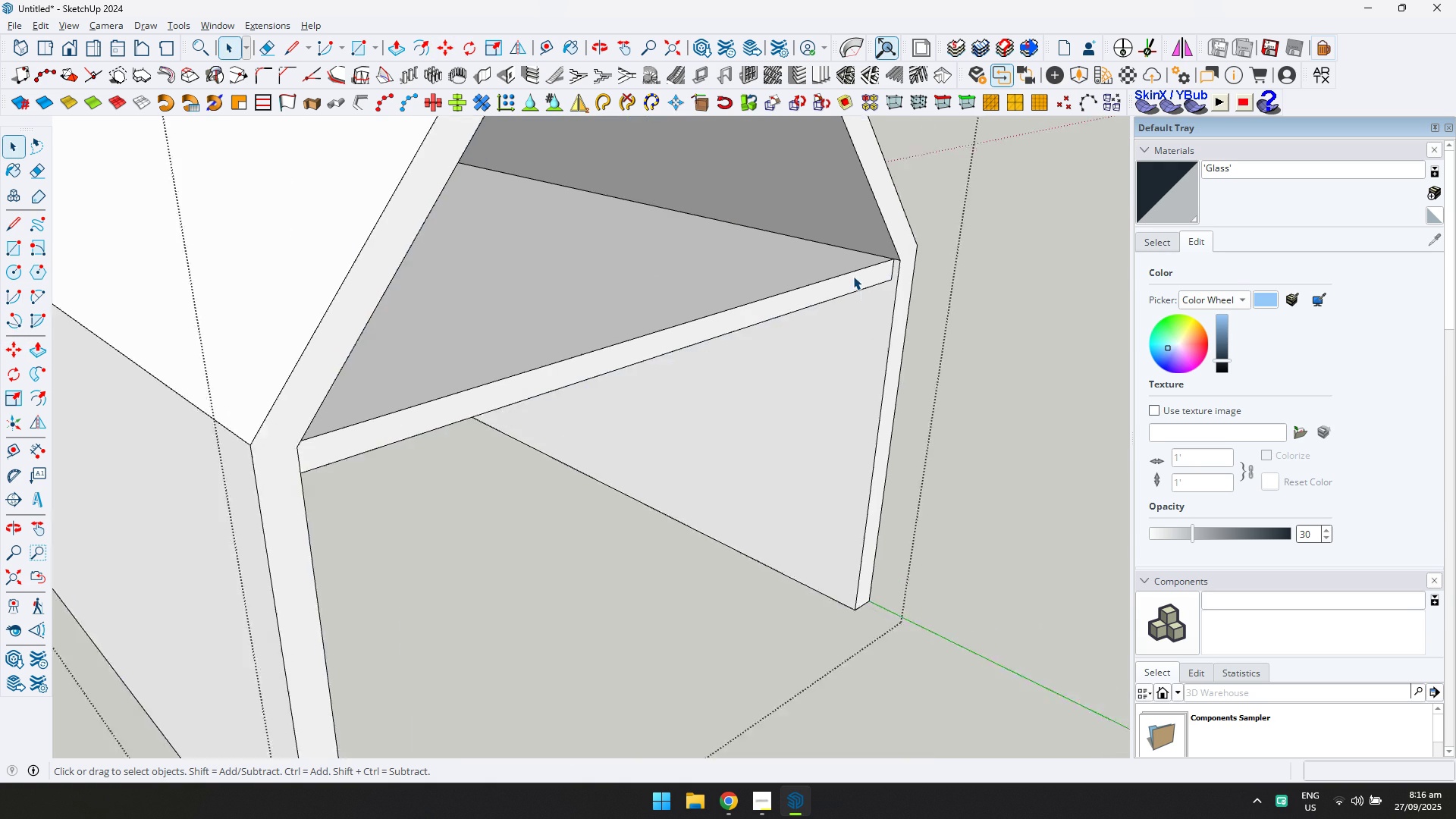 
scroll: coordinate [853, 276], scroll_direction: up, amount: 5.0
 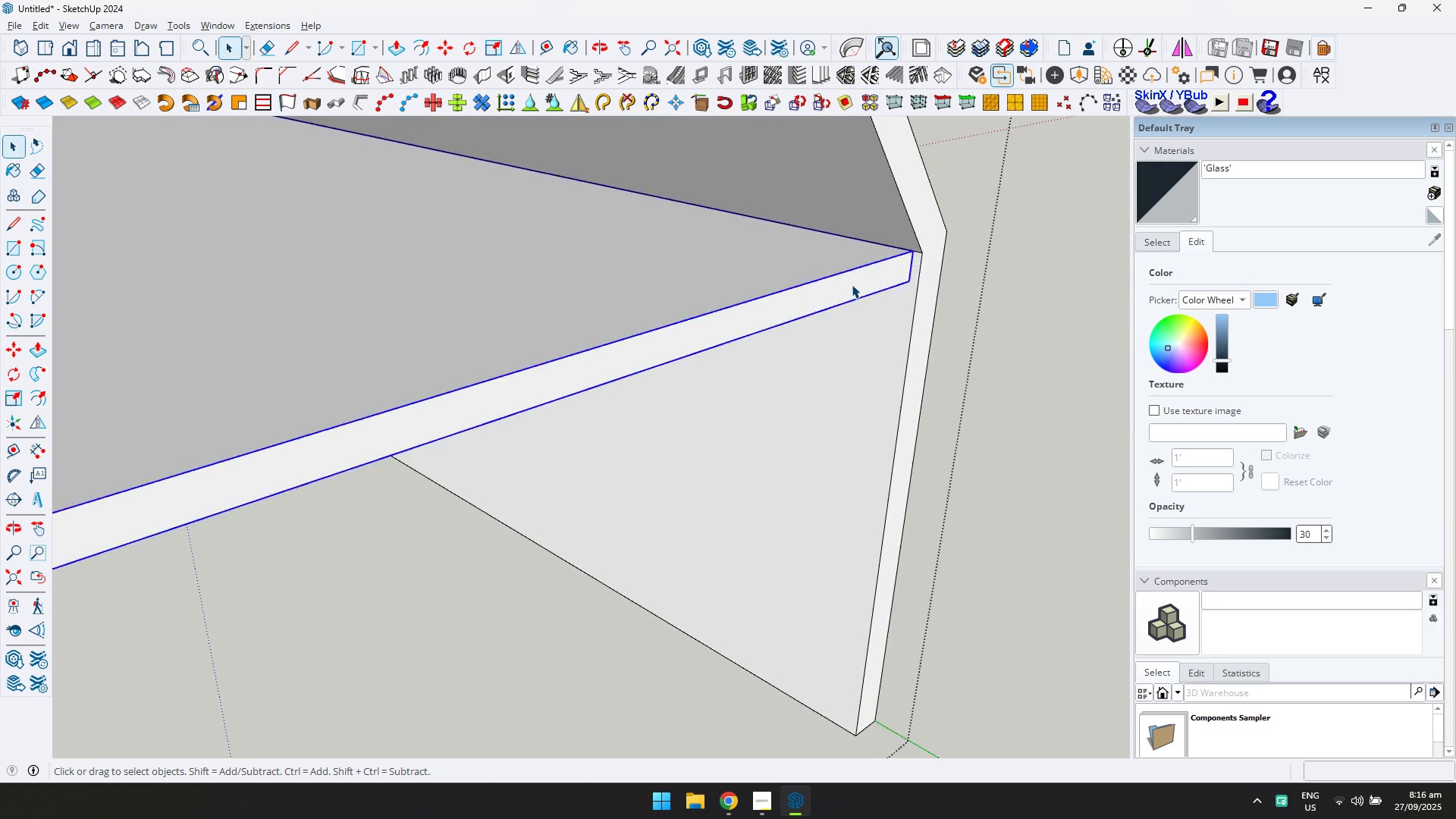 
double_click([852, 284])
 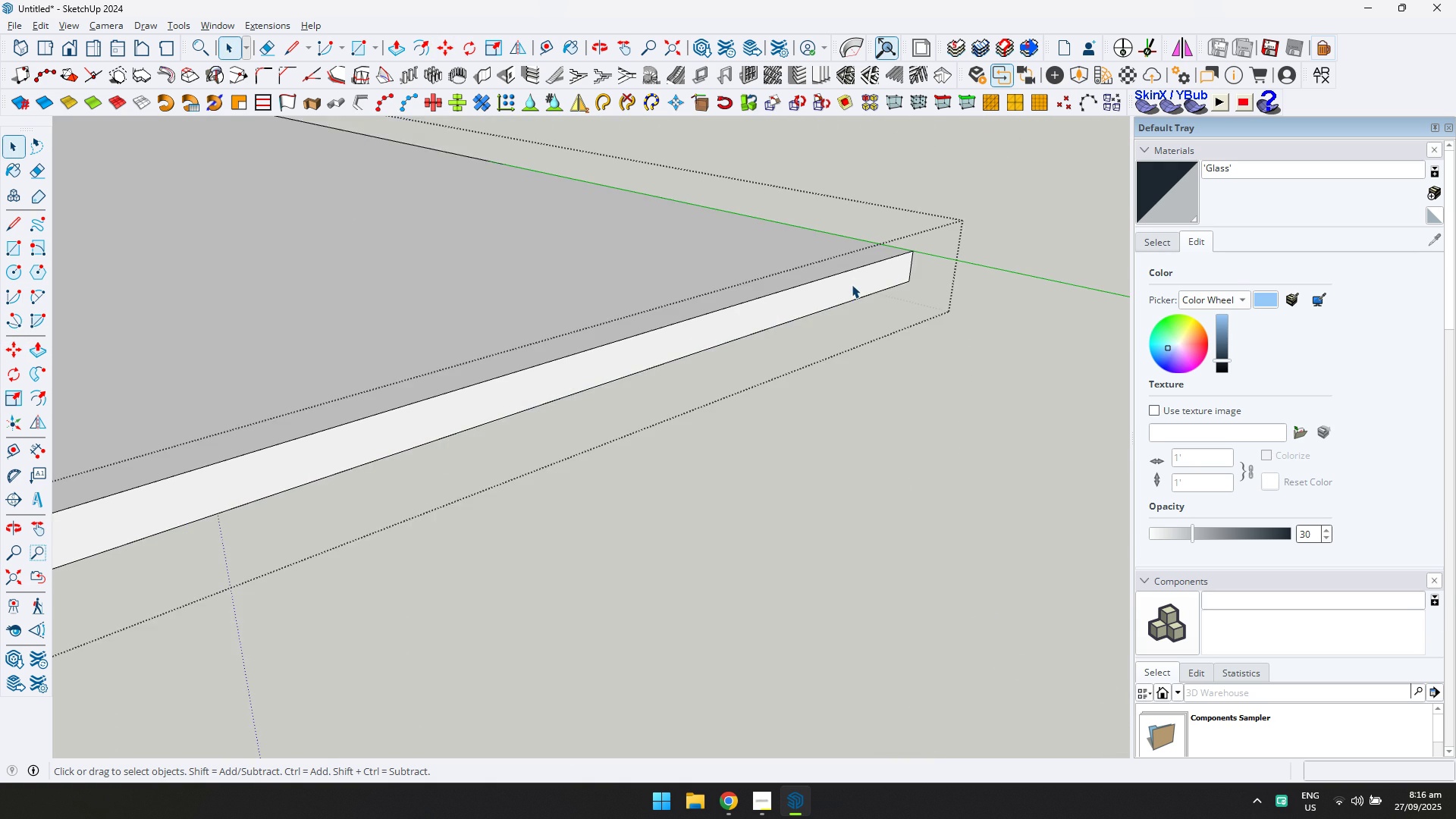 
scroll: coordinate [852, 284], scroll_direction: up, amount: 1.0
 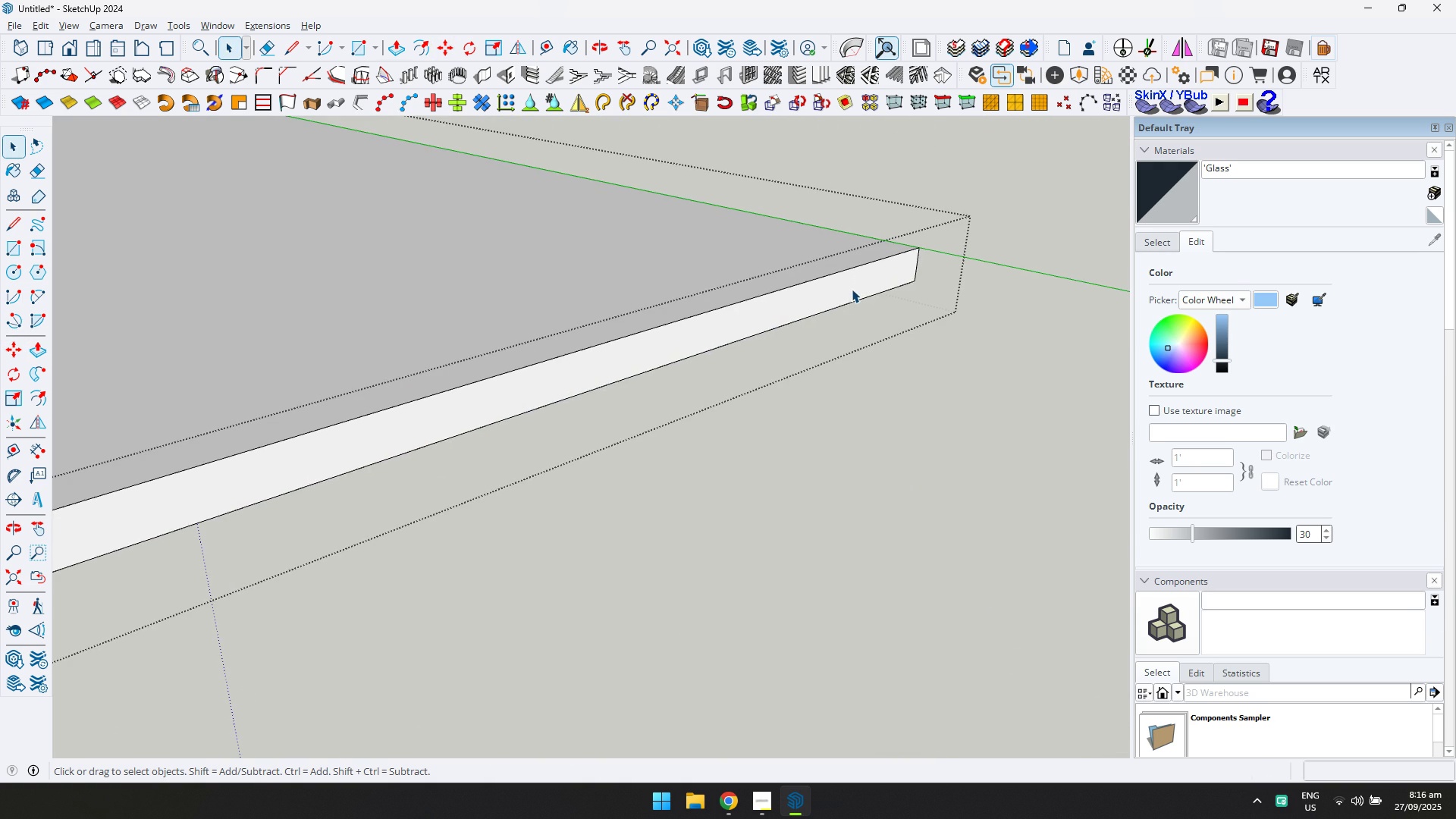 
type(pd)
 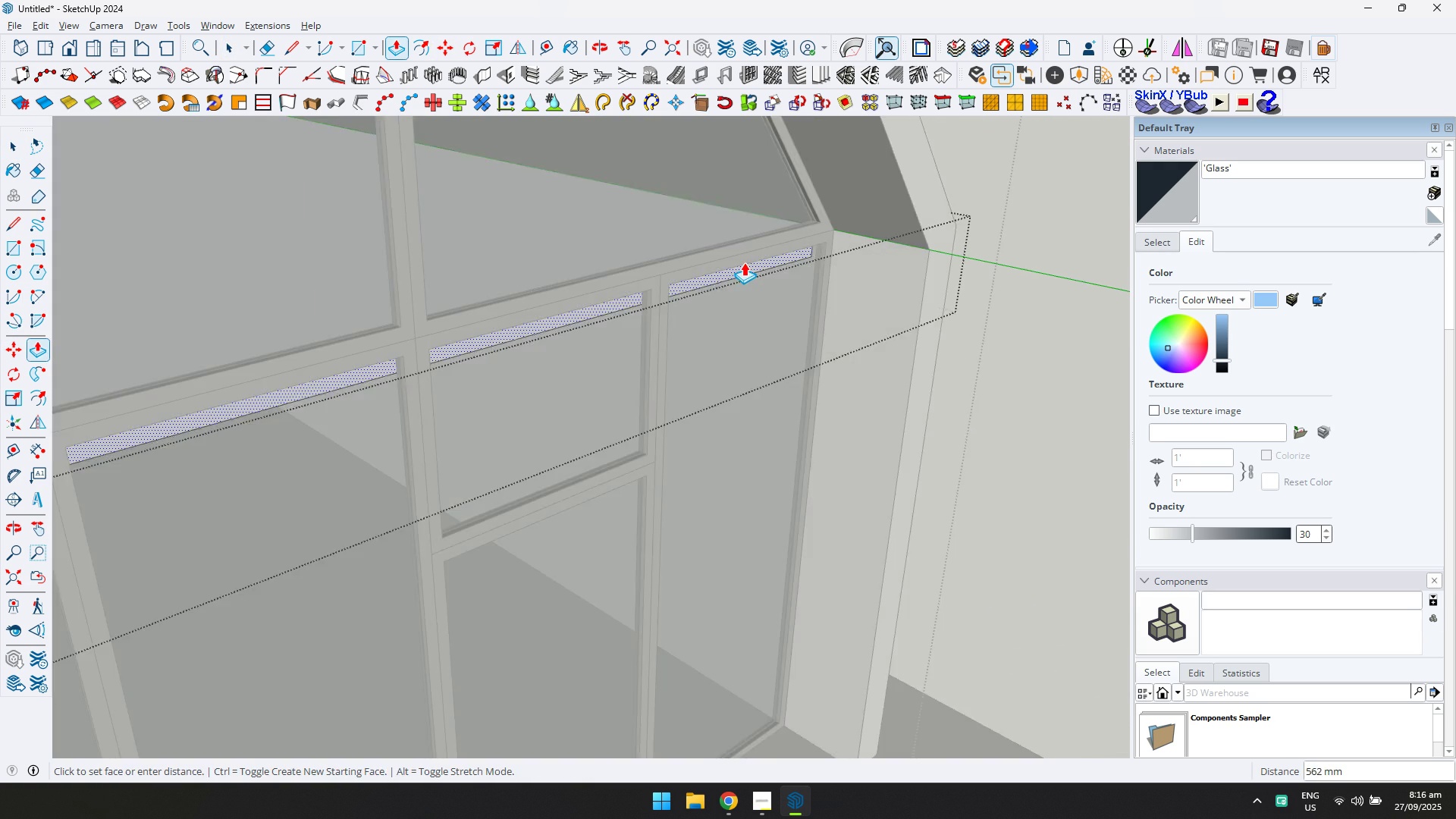 
scroll: coordinate [744, 262], scroll_direction: up, amount: 4.0
 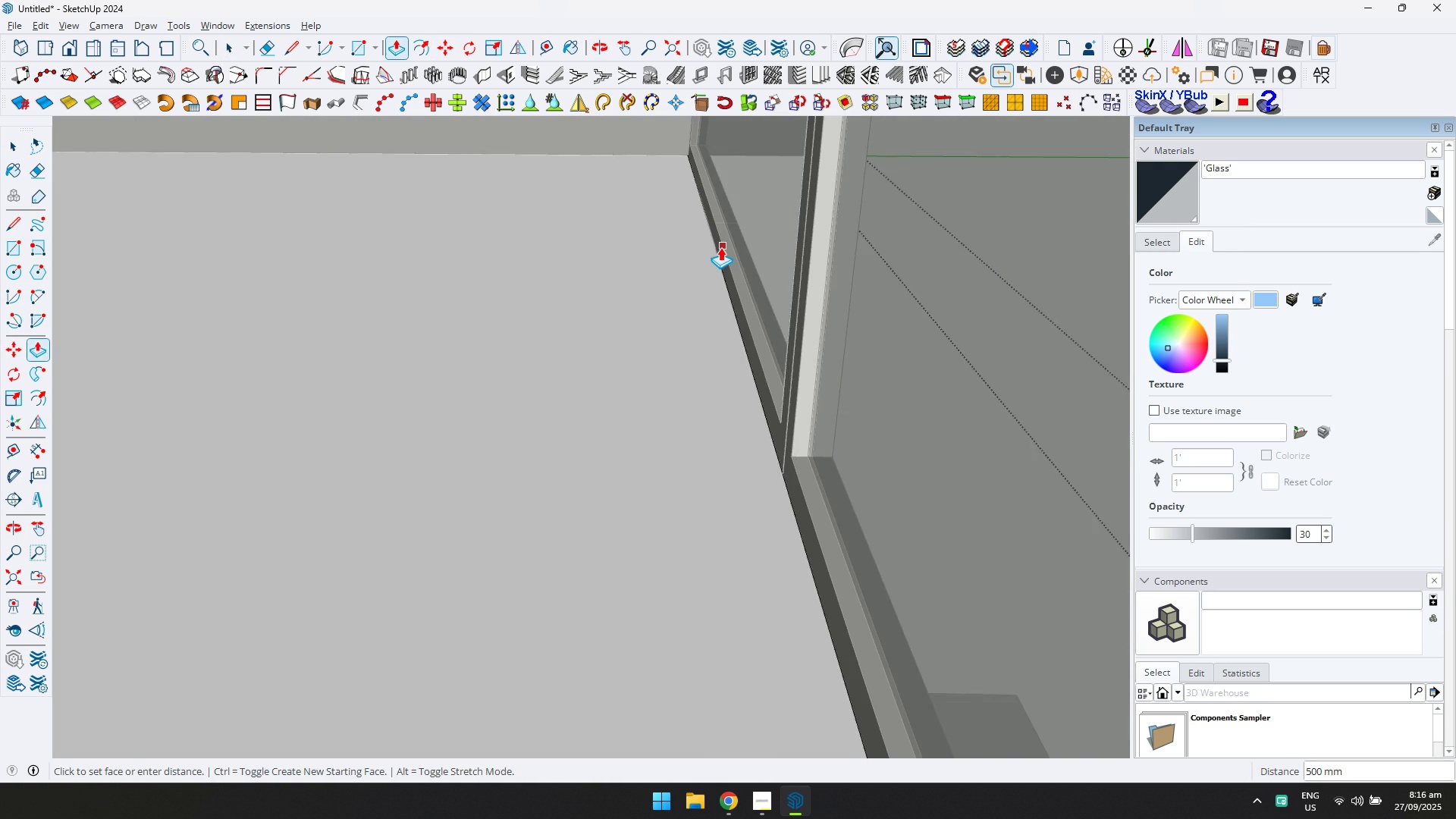 
left_click([720, 247])
 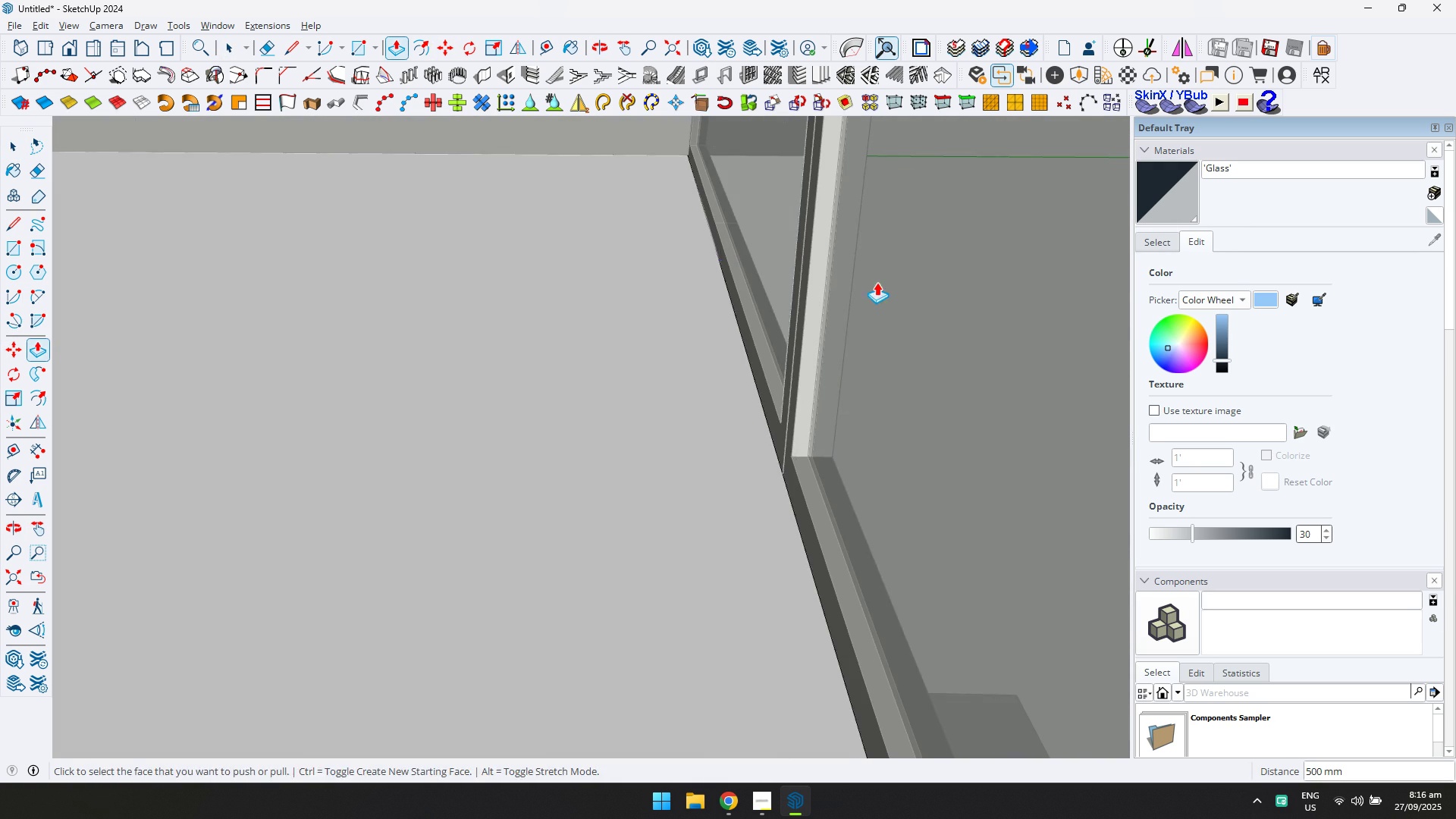 
scroll: coordinate [140, 197], scroll_direction: down, amount: 29.0
 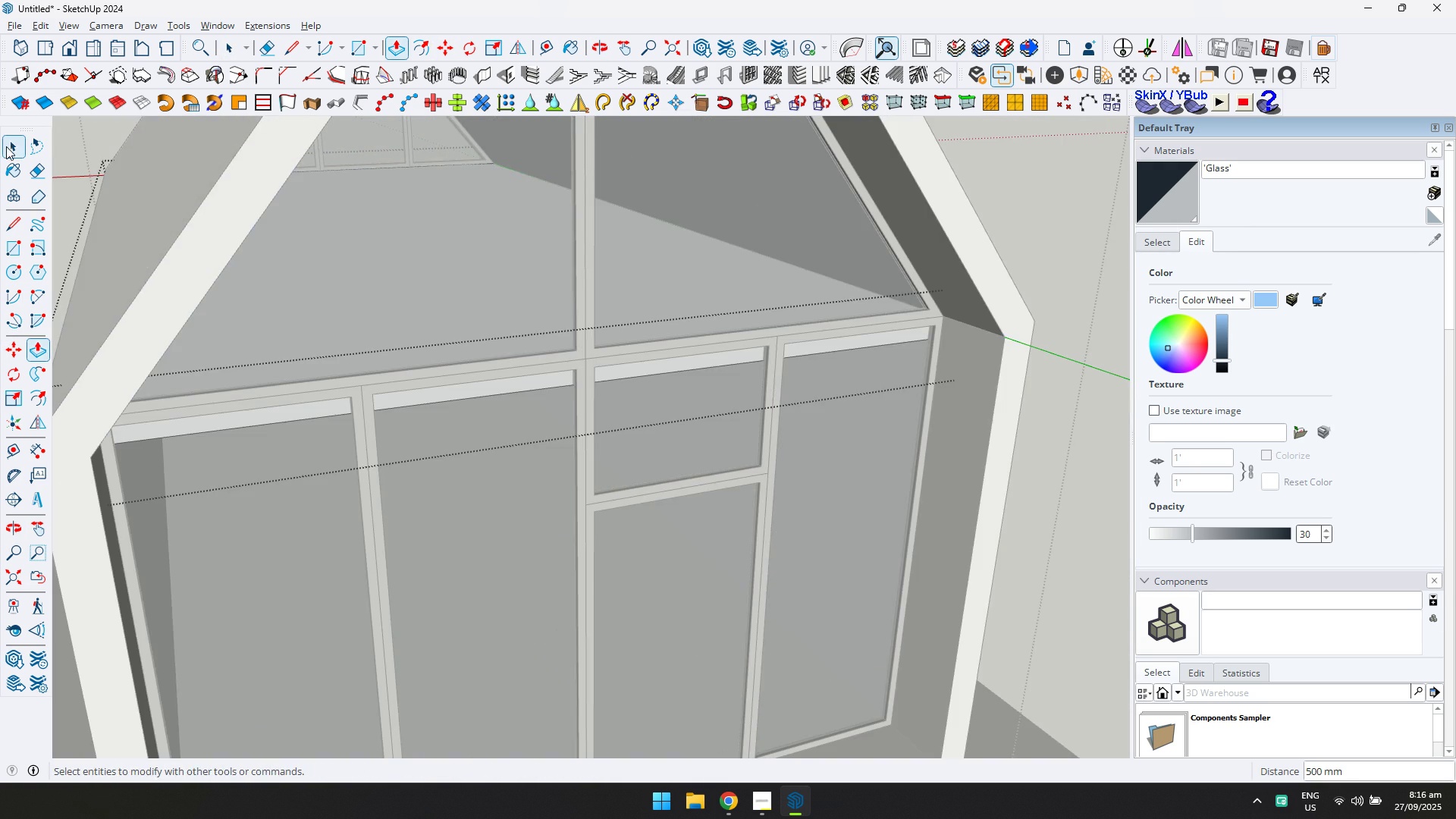 
left_click([5, 146])
 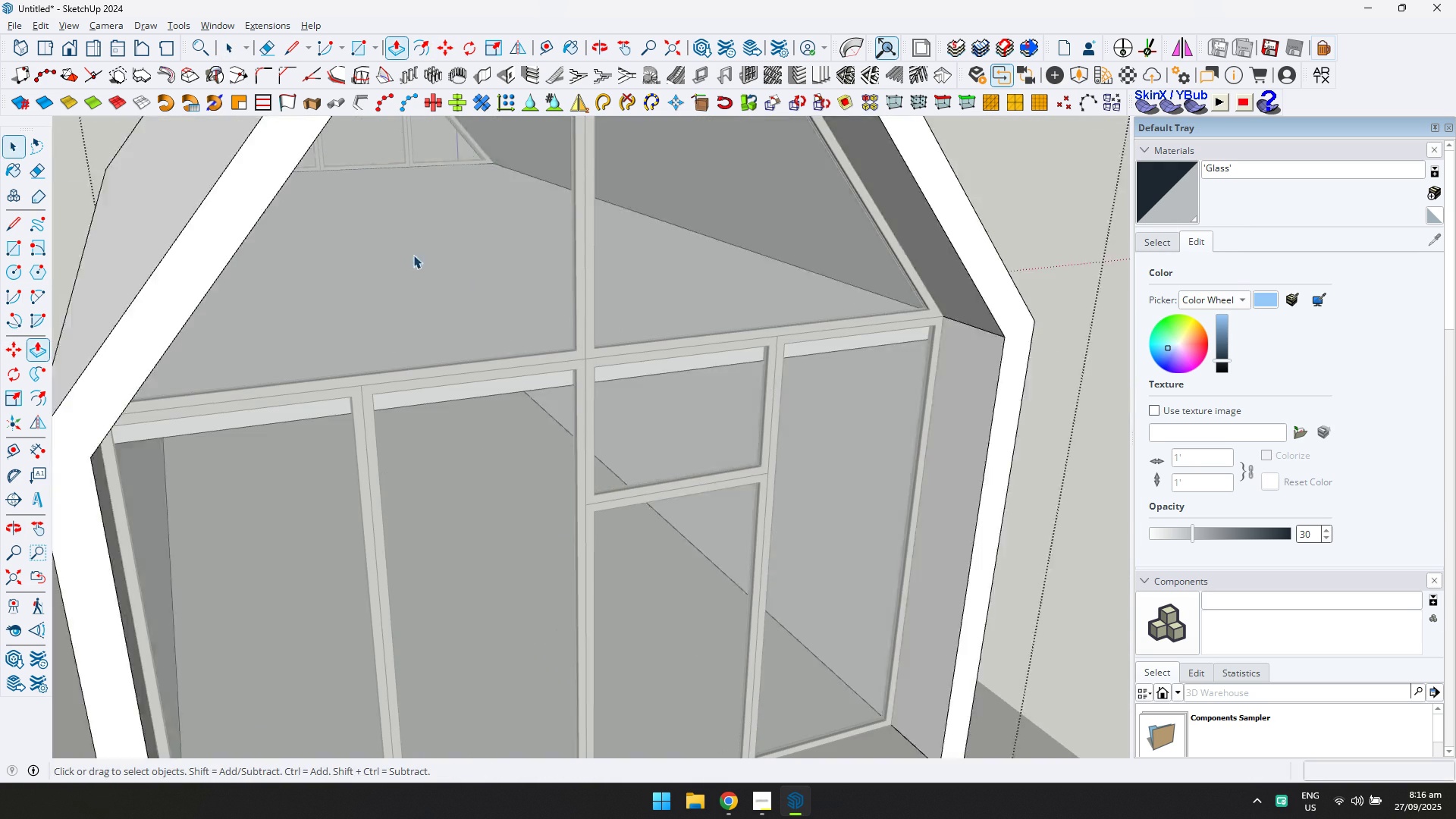 
key(Escape)
 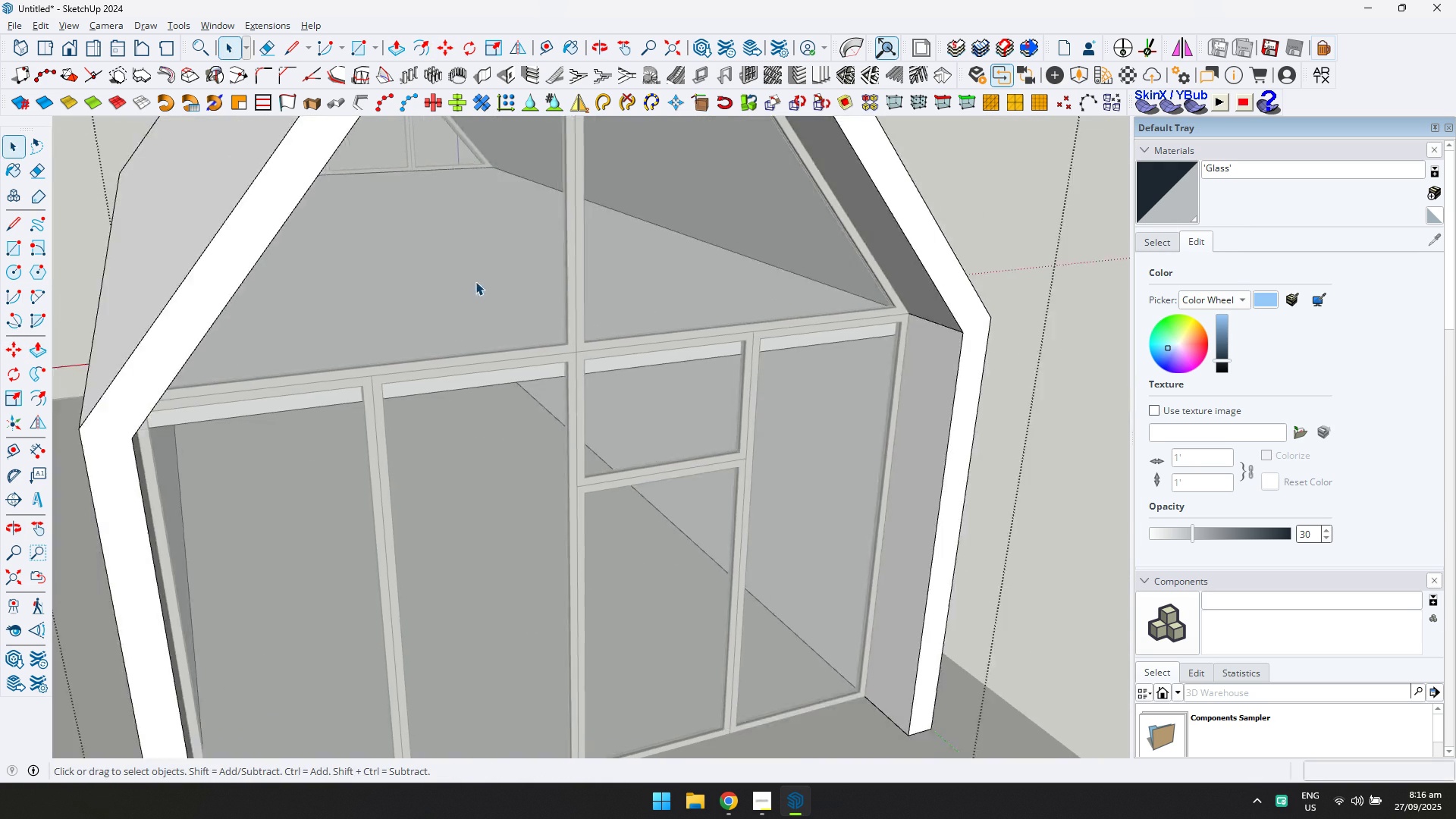 
scroll: coordinate [544, 303], scroll_direction: down, amount: 17.0
 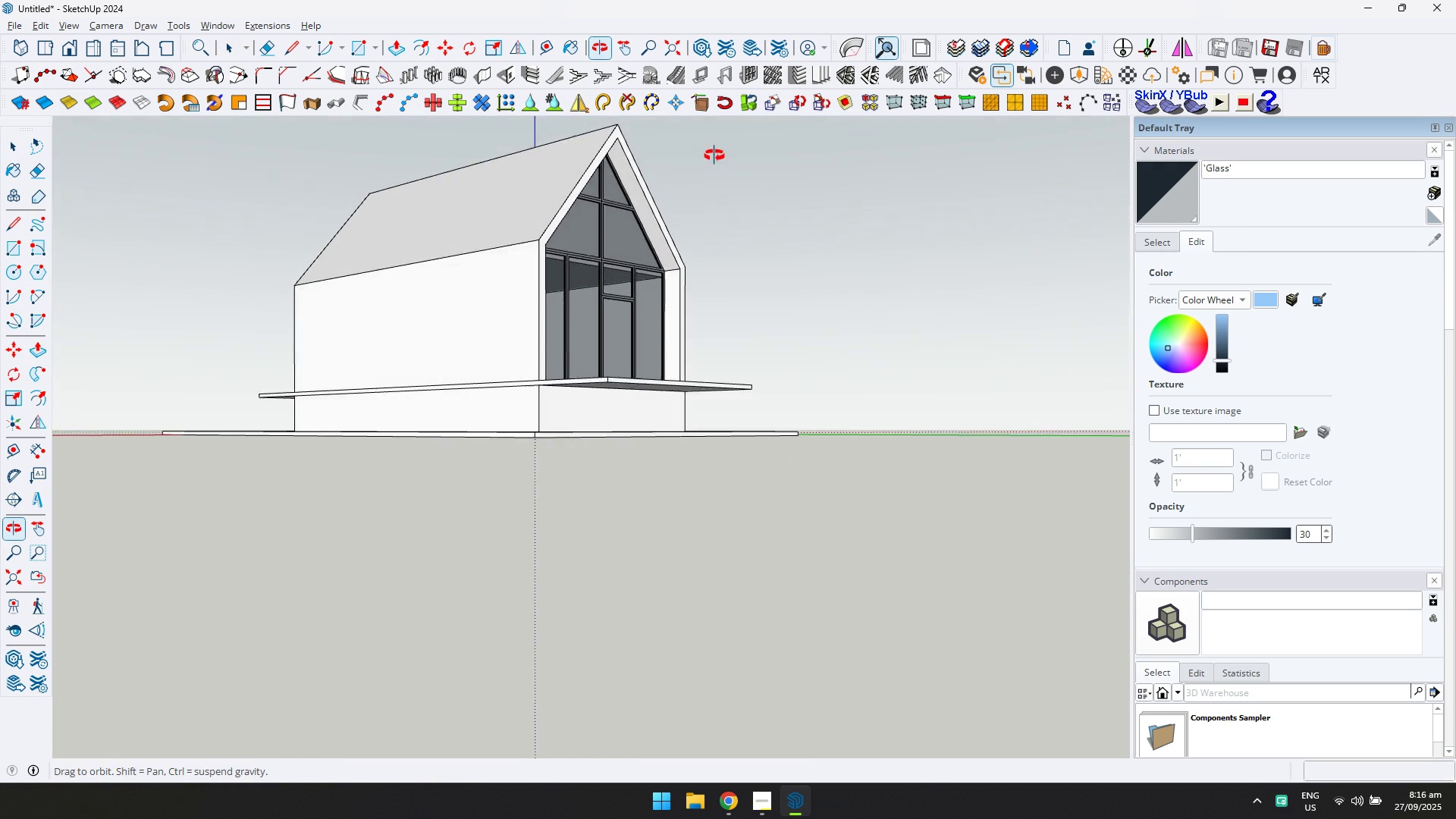 
key(Escape)
 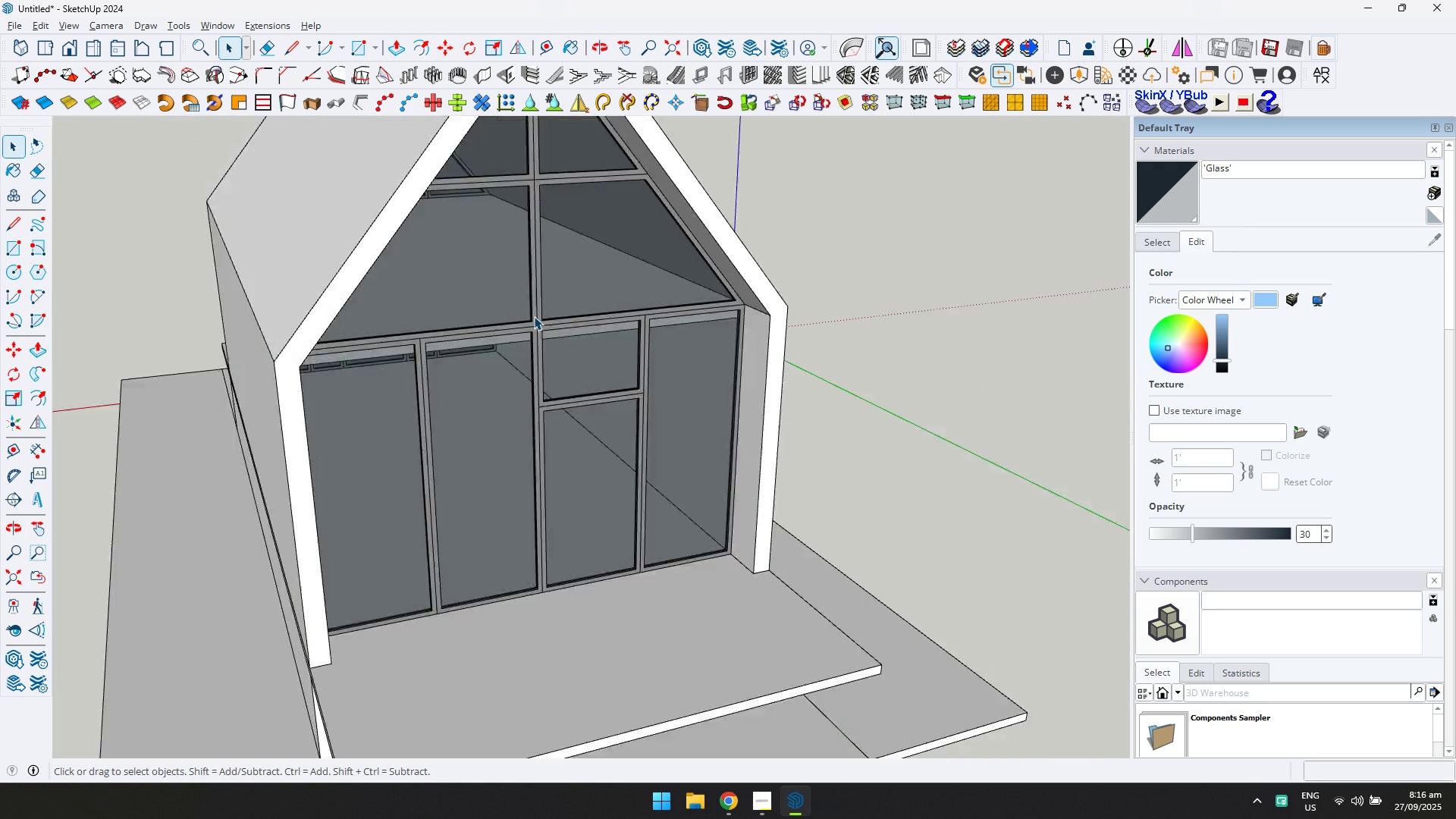 
key(Escape)
 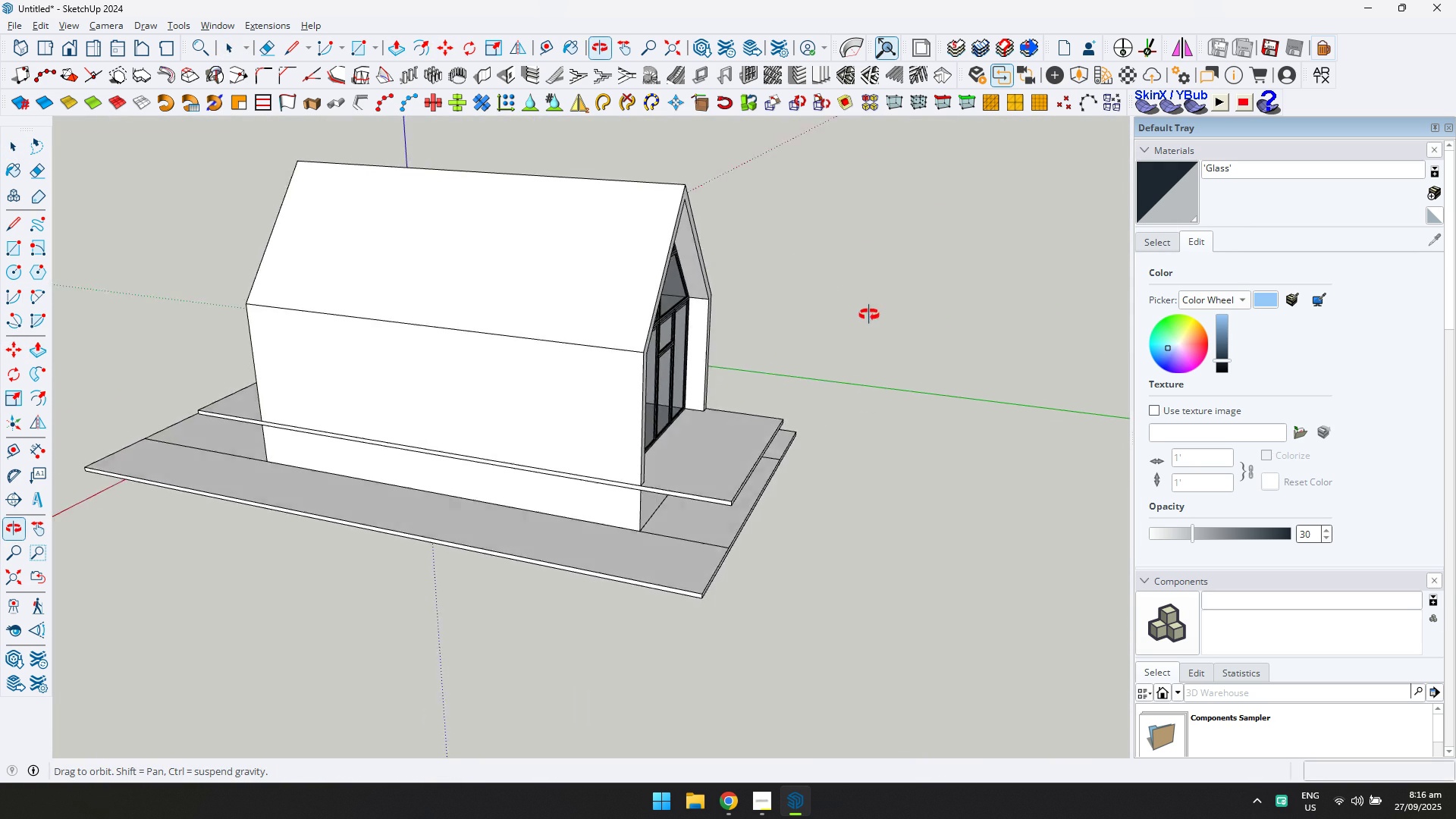 
scroll: coordinate [810, 334], scroll_direction: none, amount: 0.0
 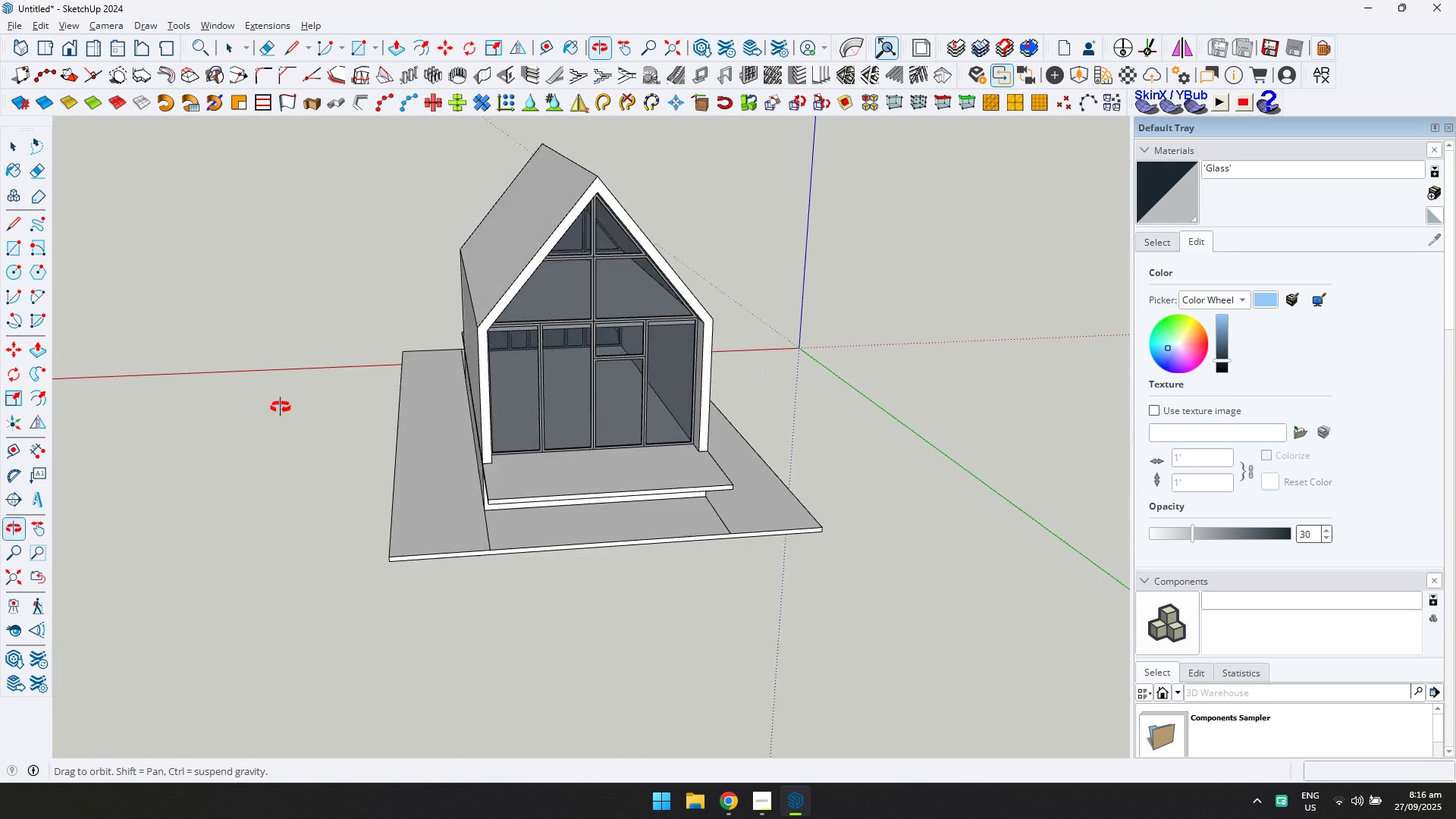 
scroll: coordinate [600, 330], scroll_direction: down, amount: 2.0
 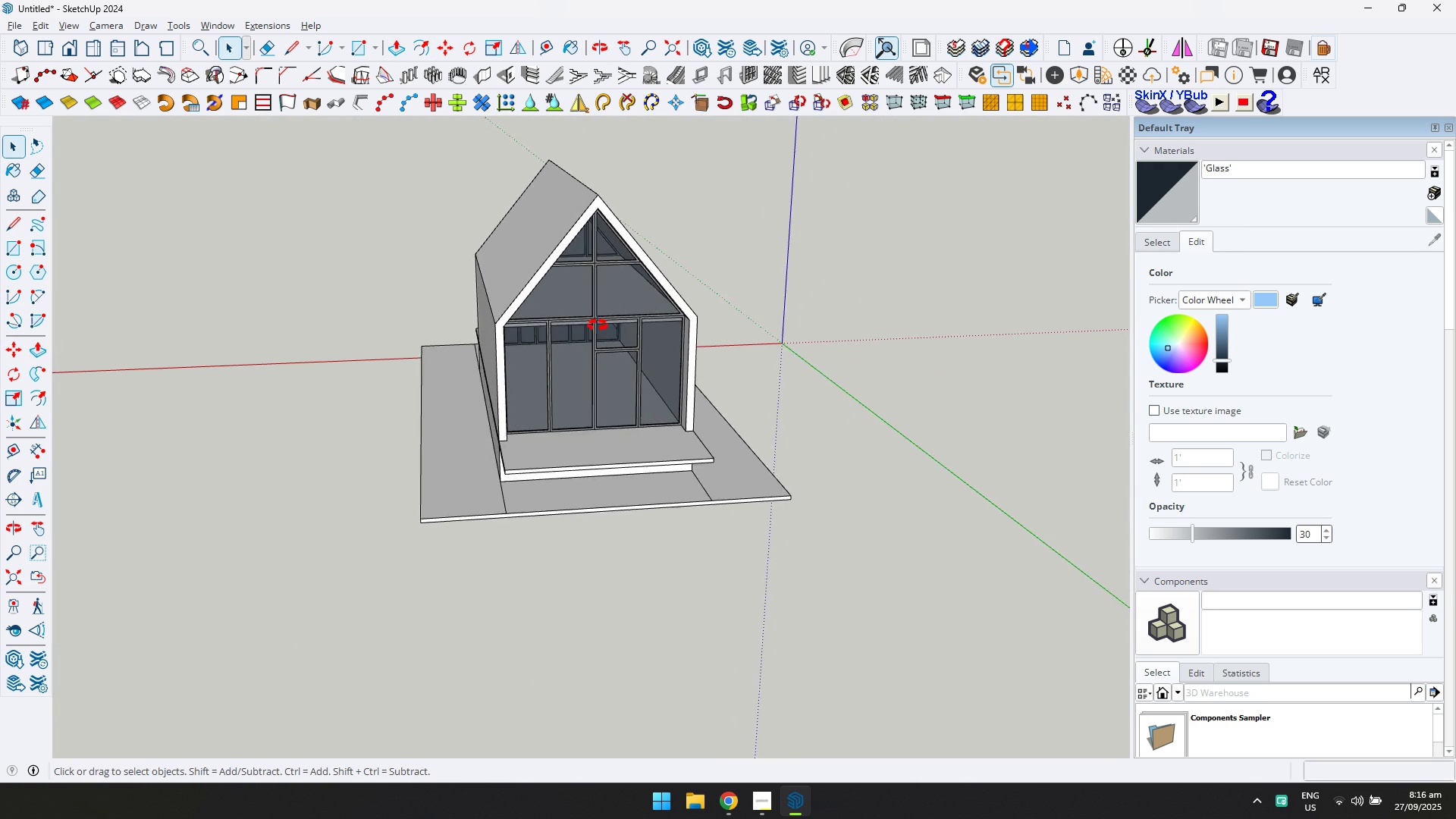 
key(Shift+ShiftLeft)
 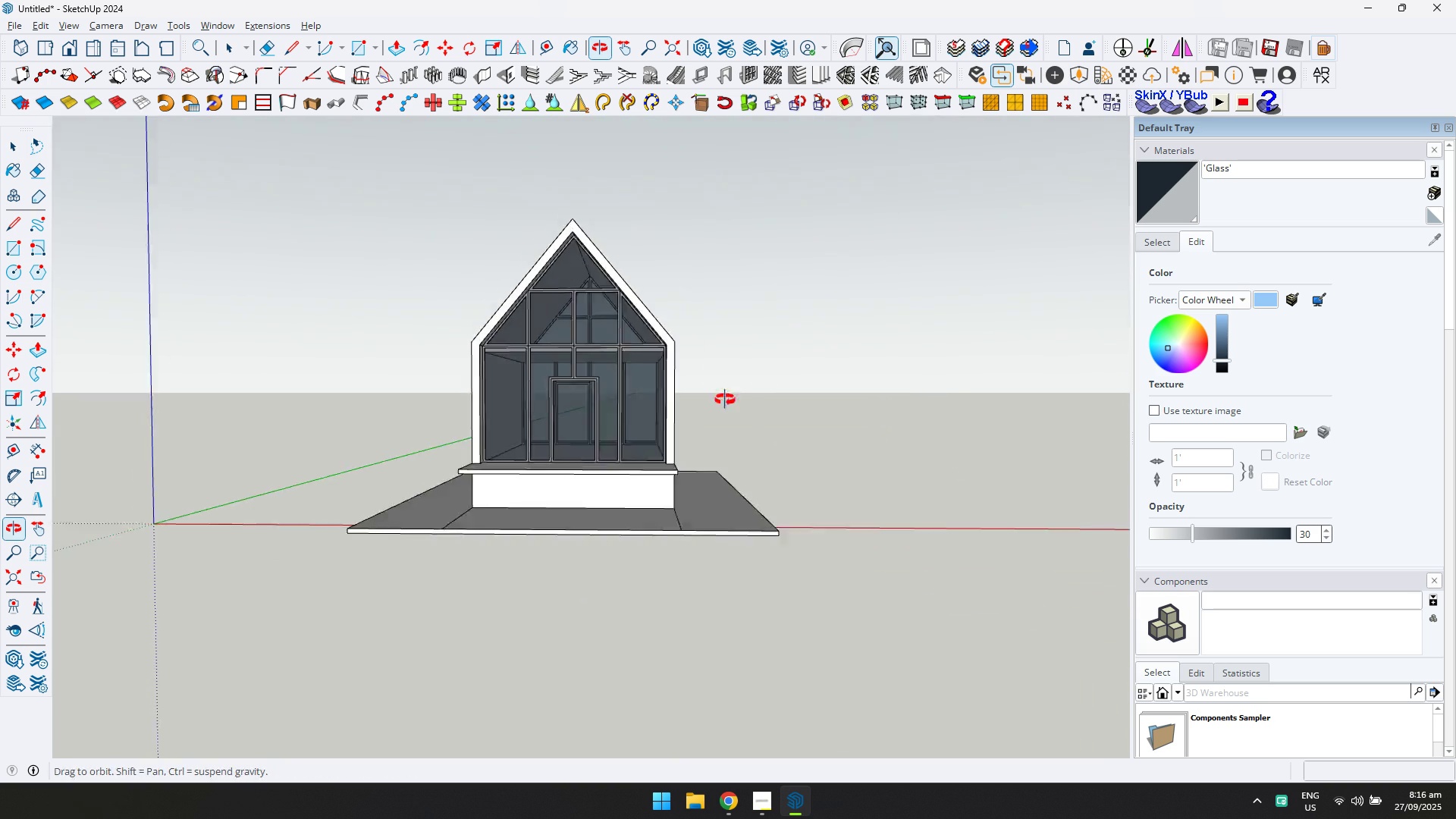 
scroll: coordinate [541, 417], scroll_direction: up, amount: 8.0
 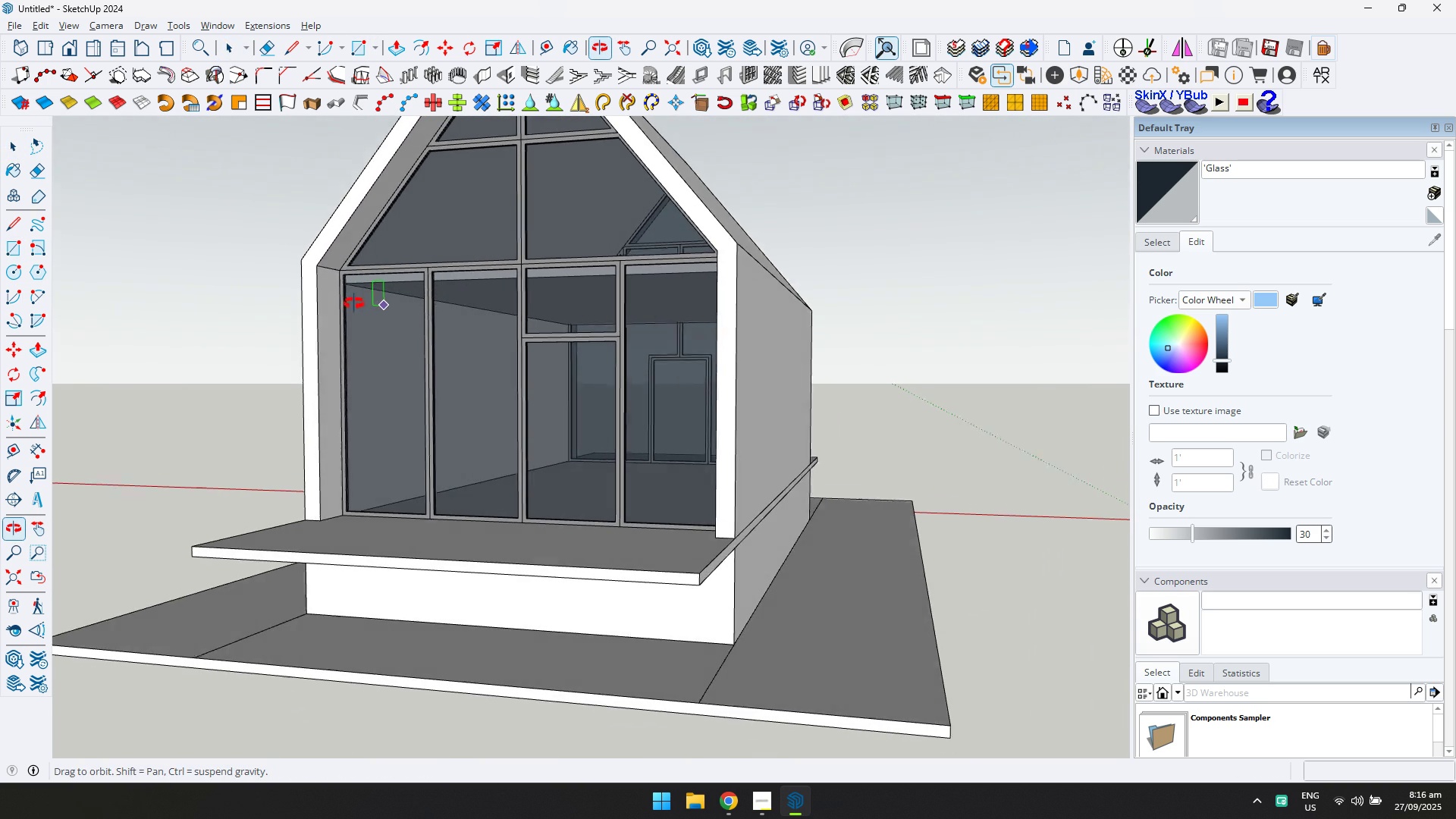 
type(rt)
 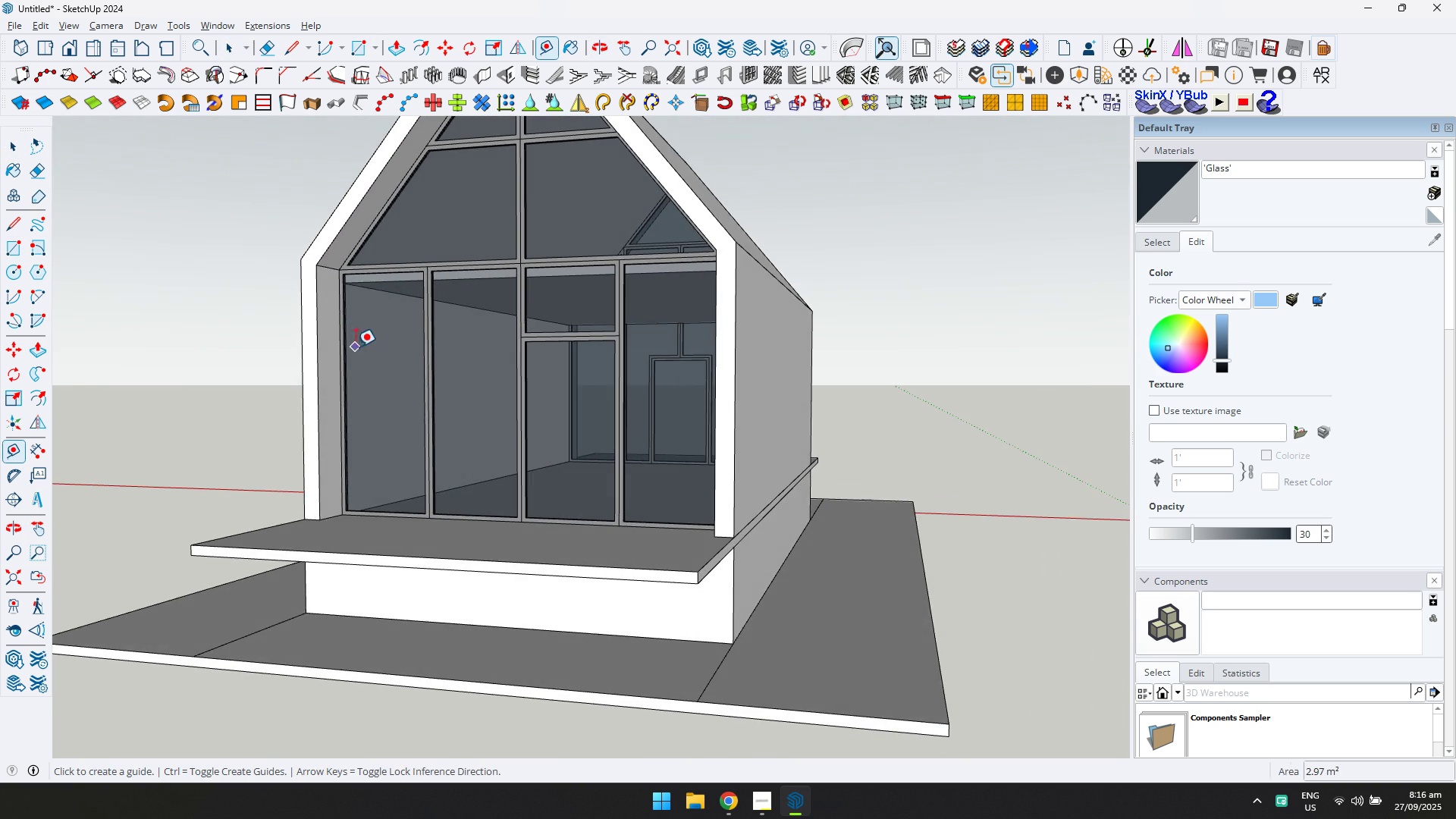 
scroll: coordinate [350, 337], scroll_direction: up, amount: 3.0
 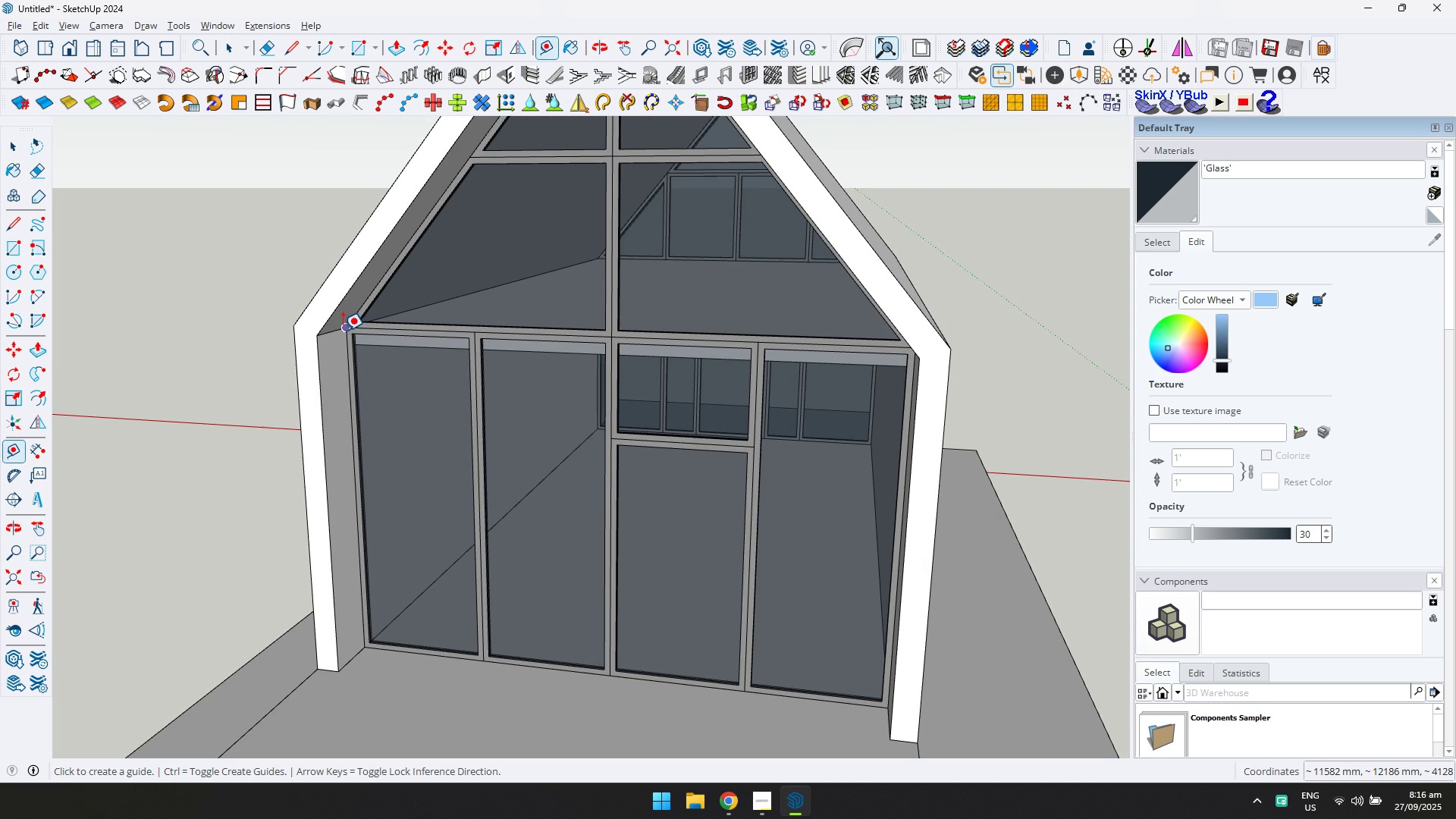 
left_click([342, 331])